 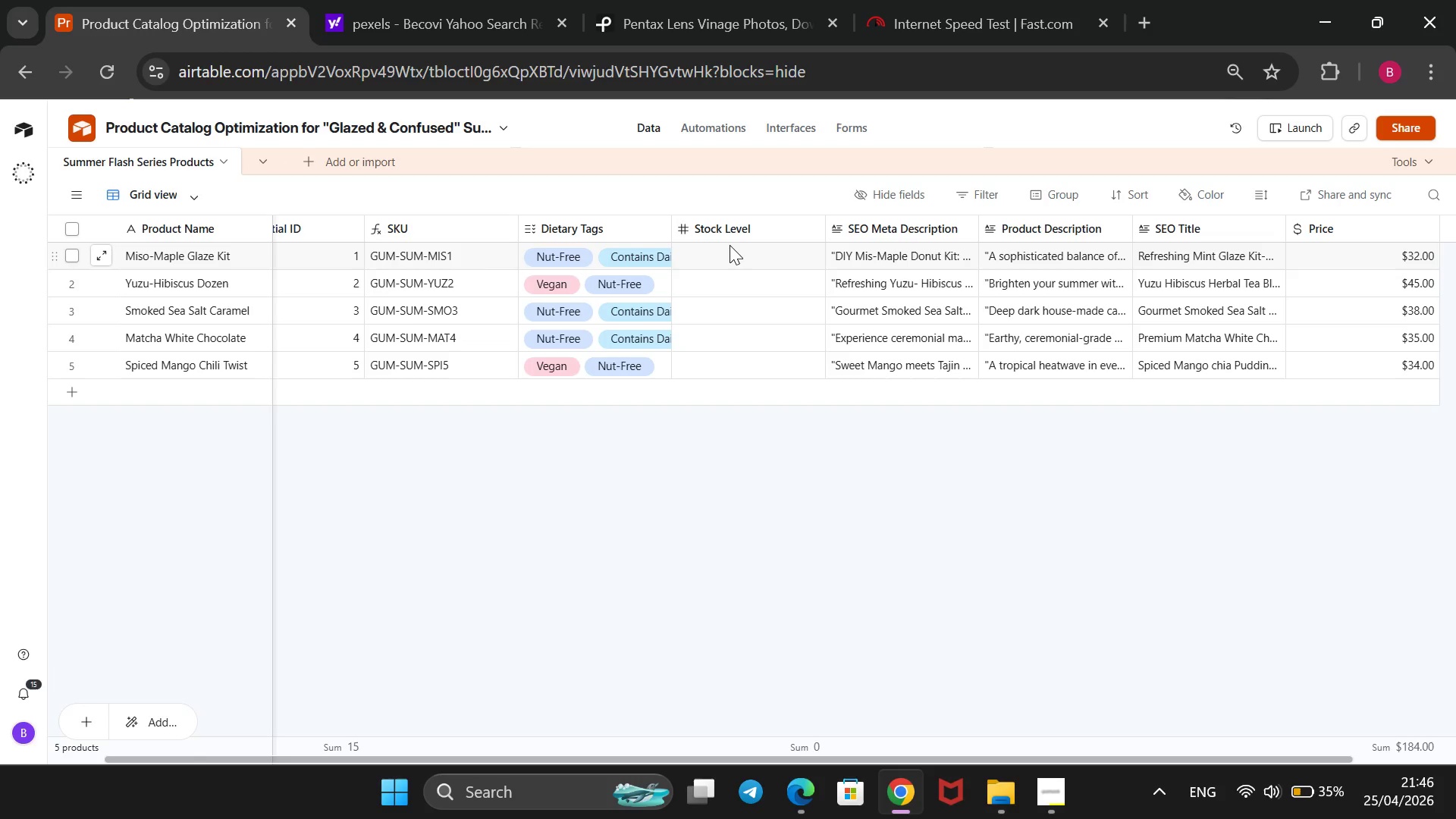 
type(15)
 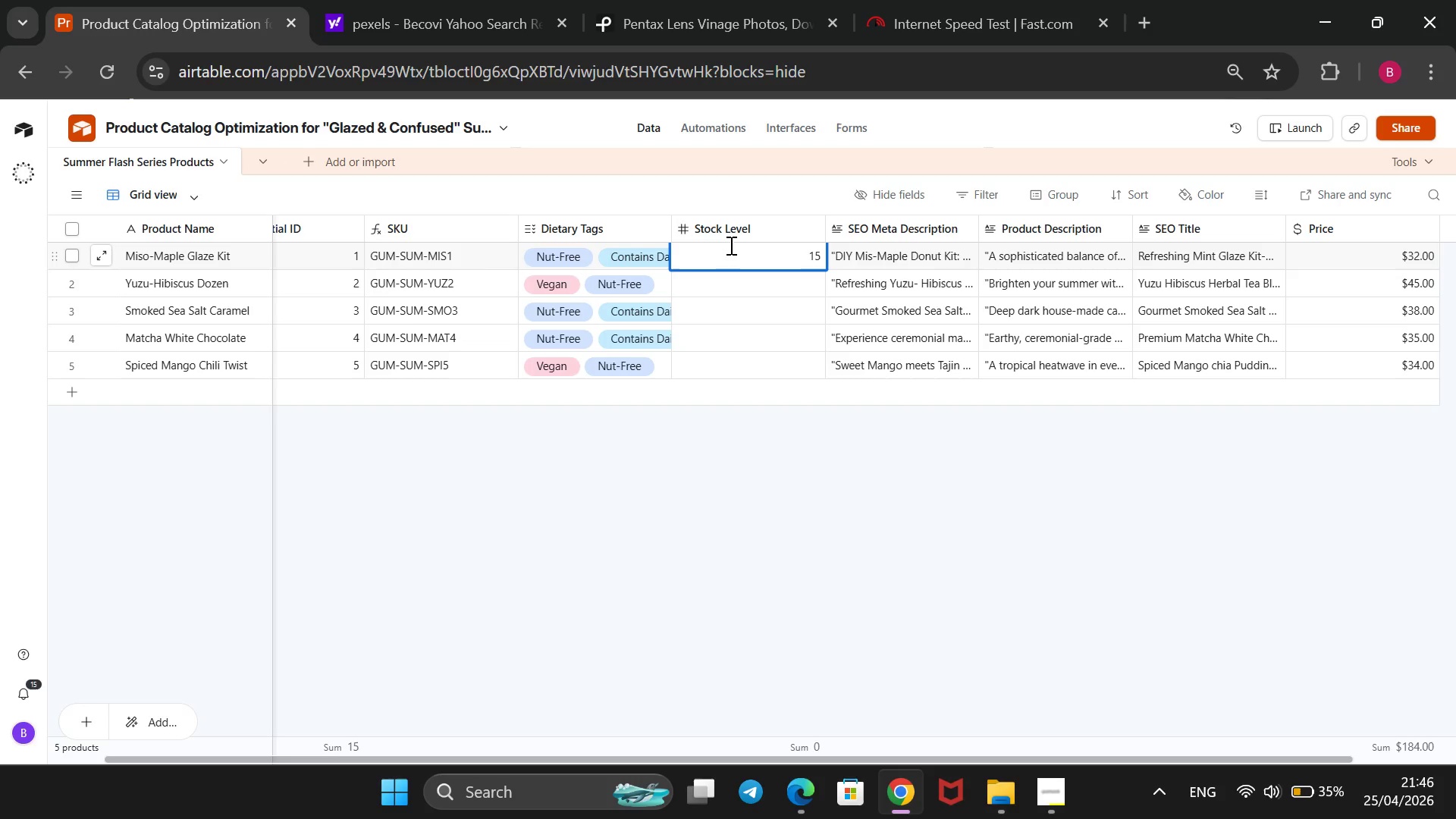 
key(Enter)
 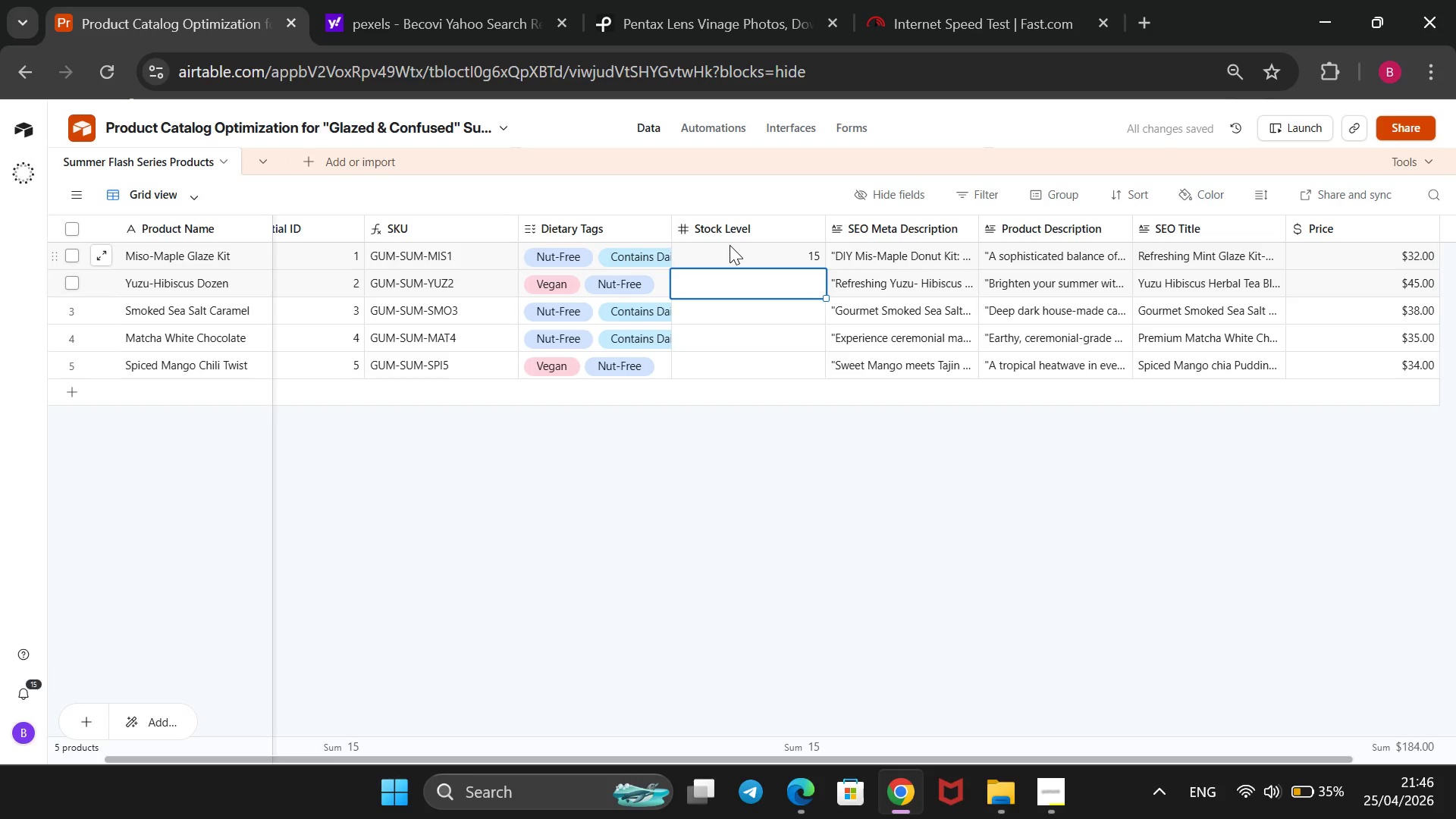 
key(4)
 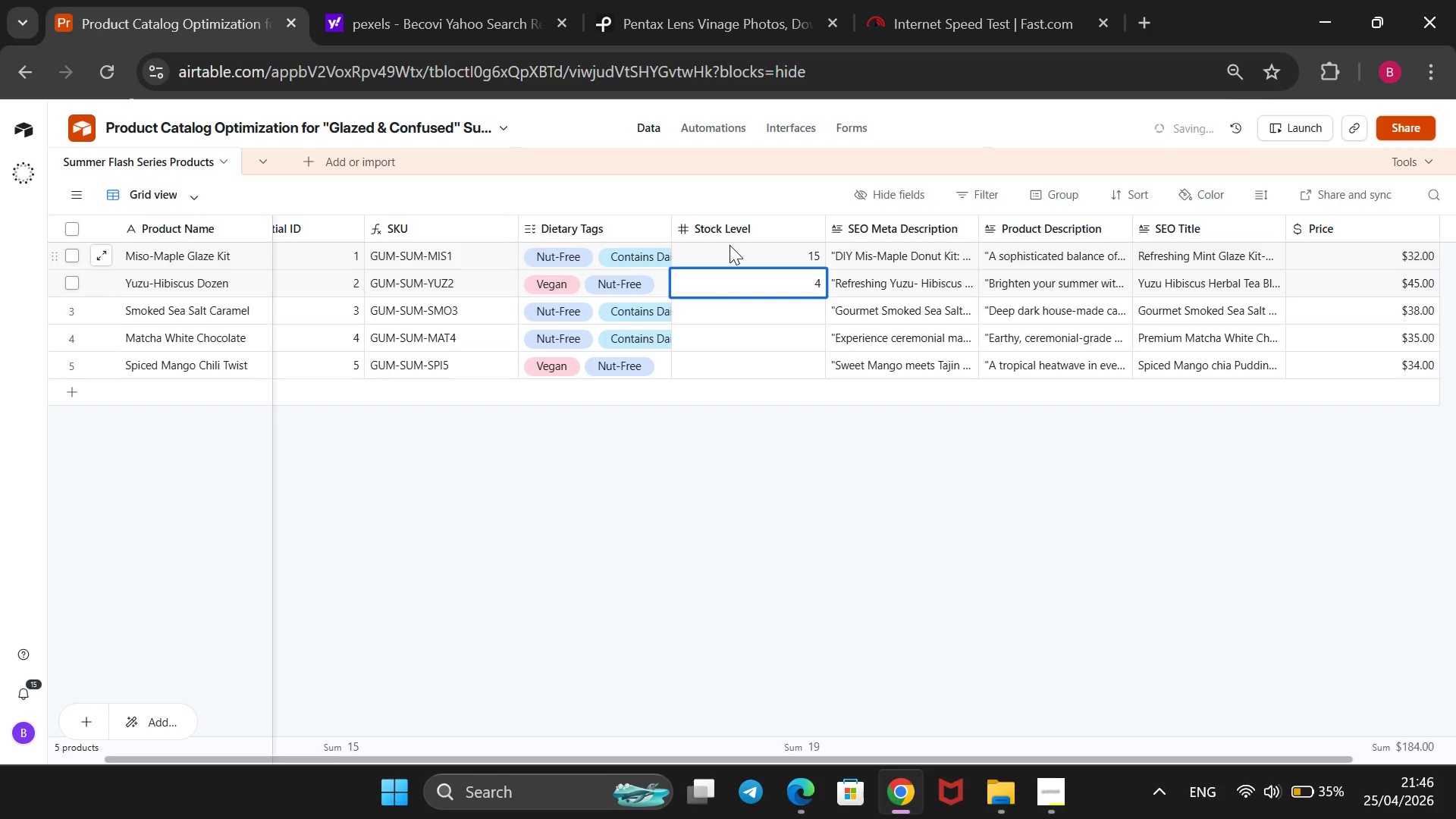 
key(Enter)
 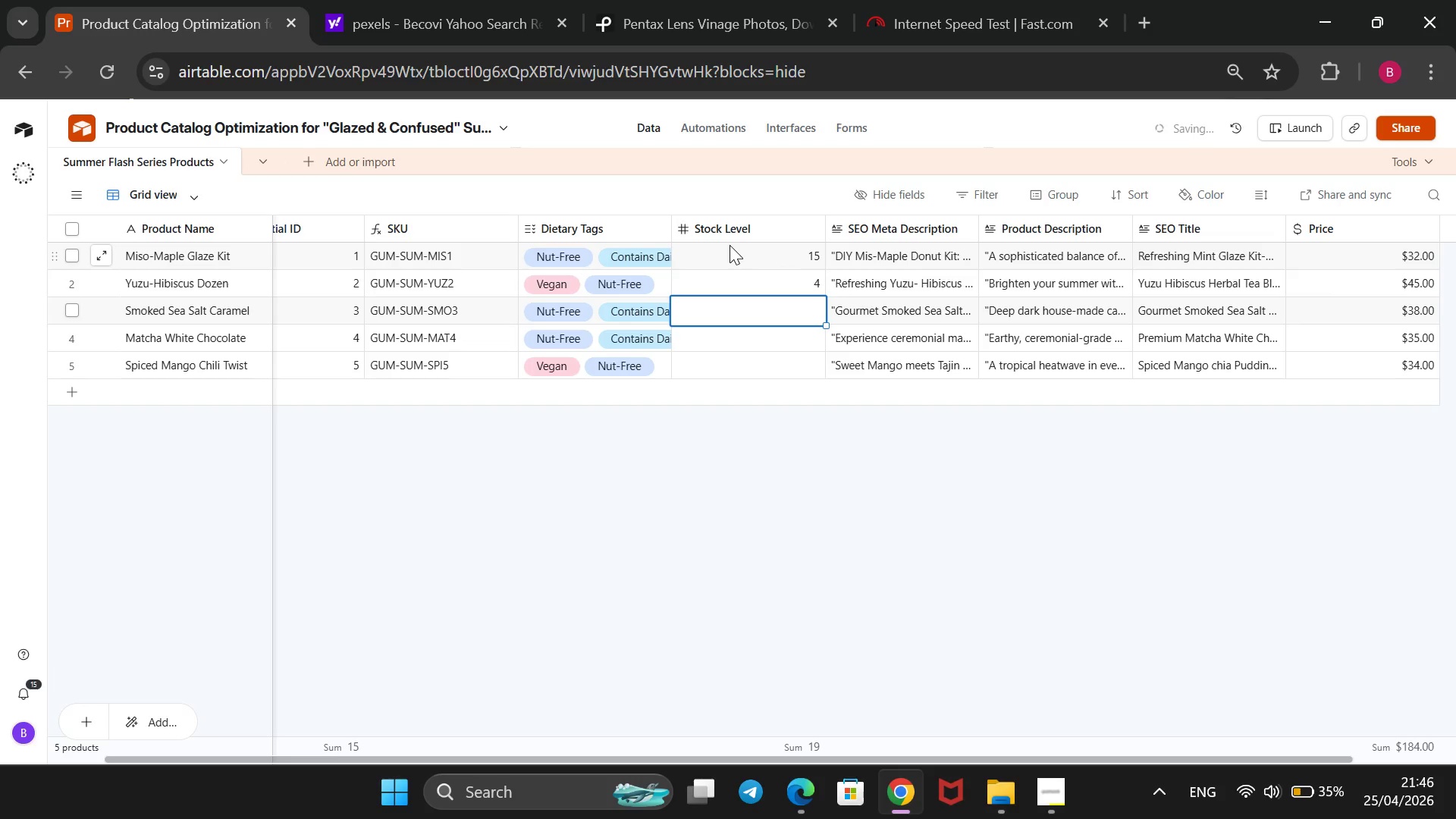 
type(12)
 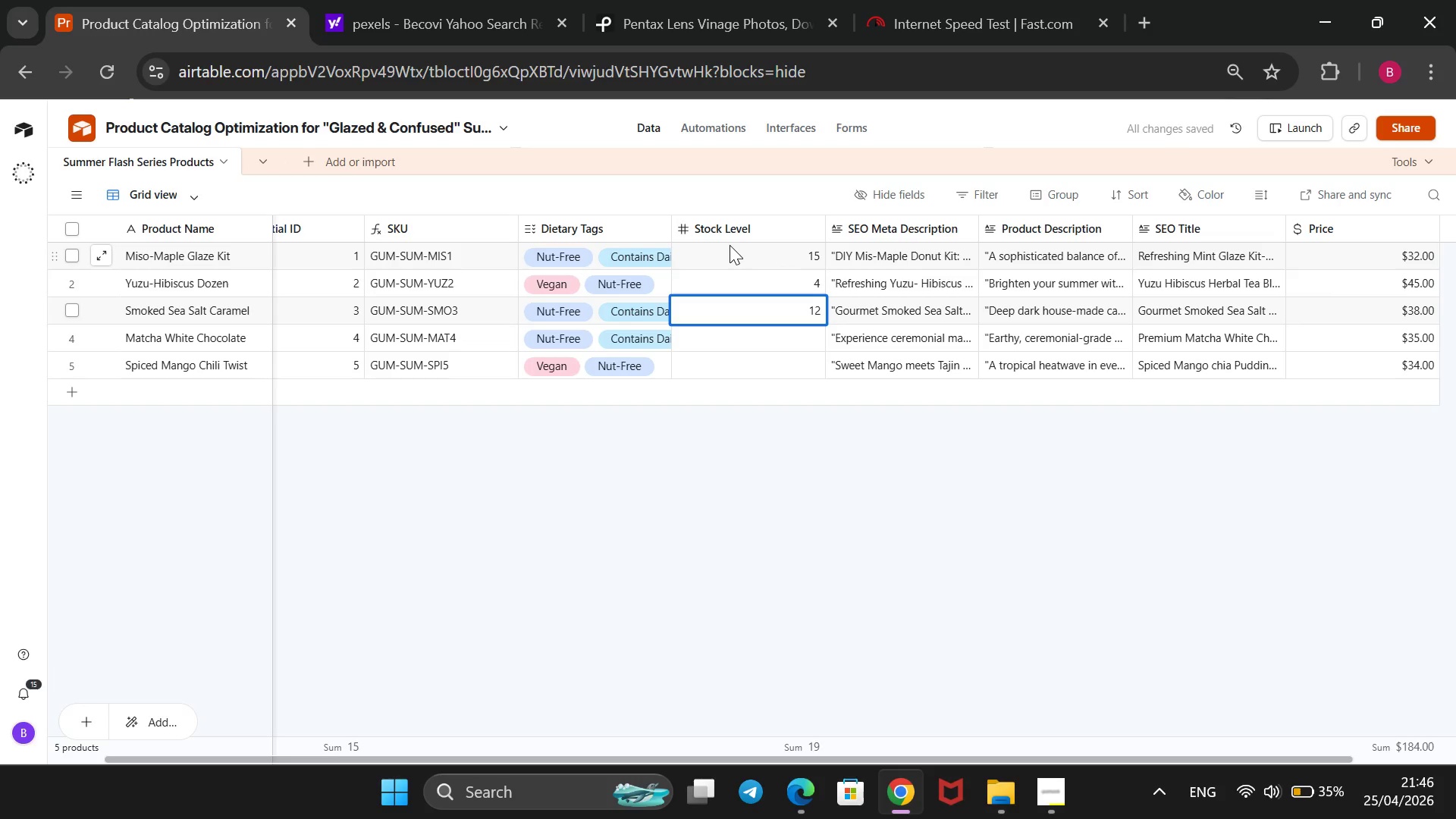 
key(Enter)
 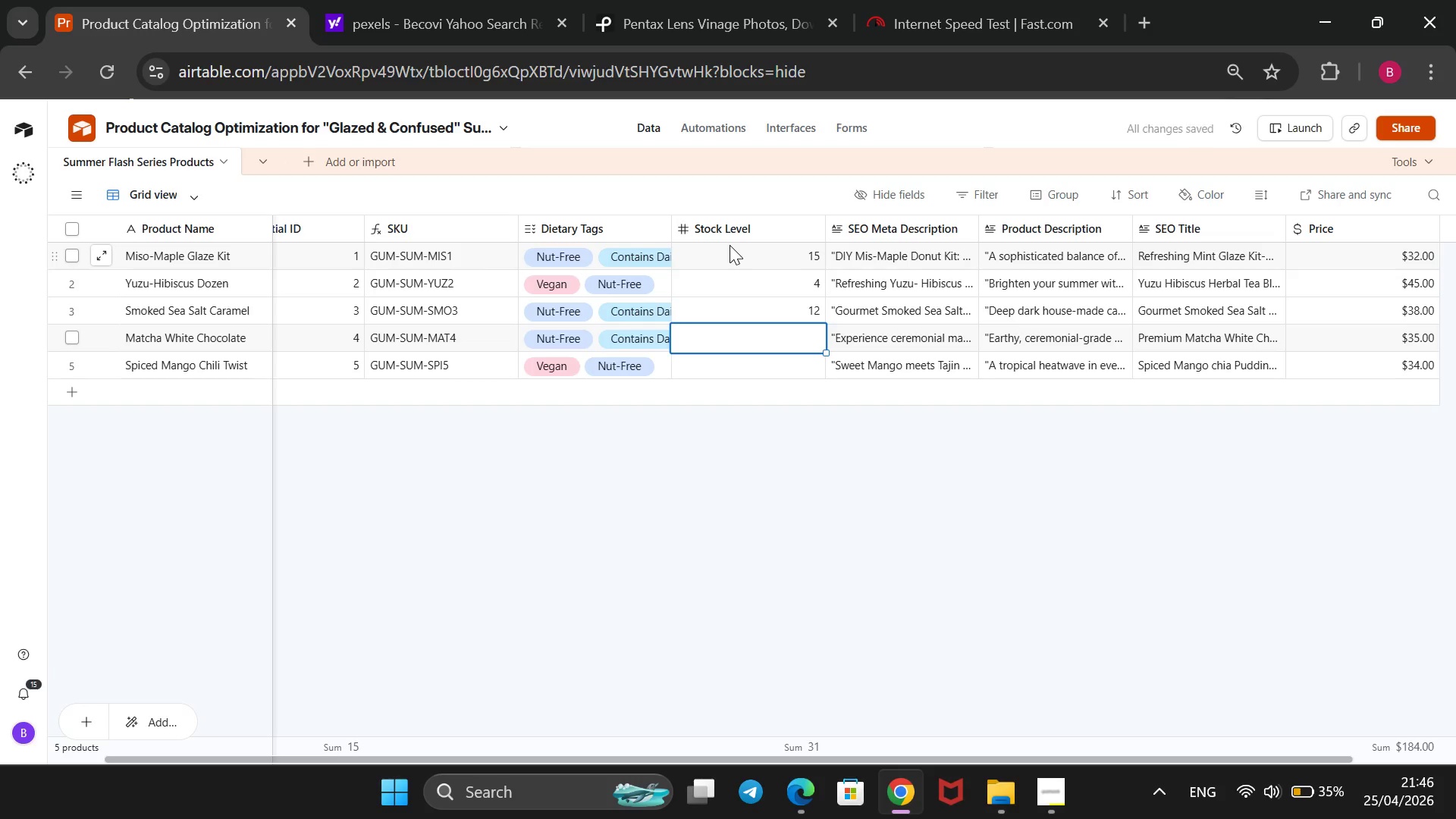 
key(3)
 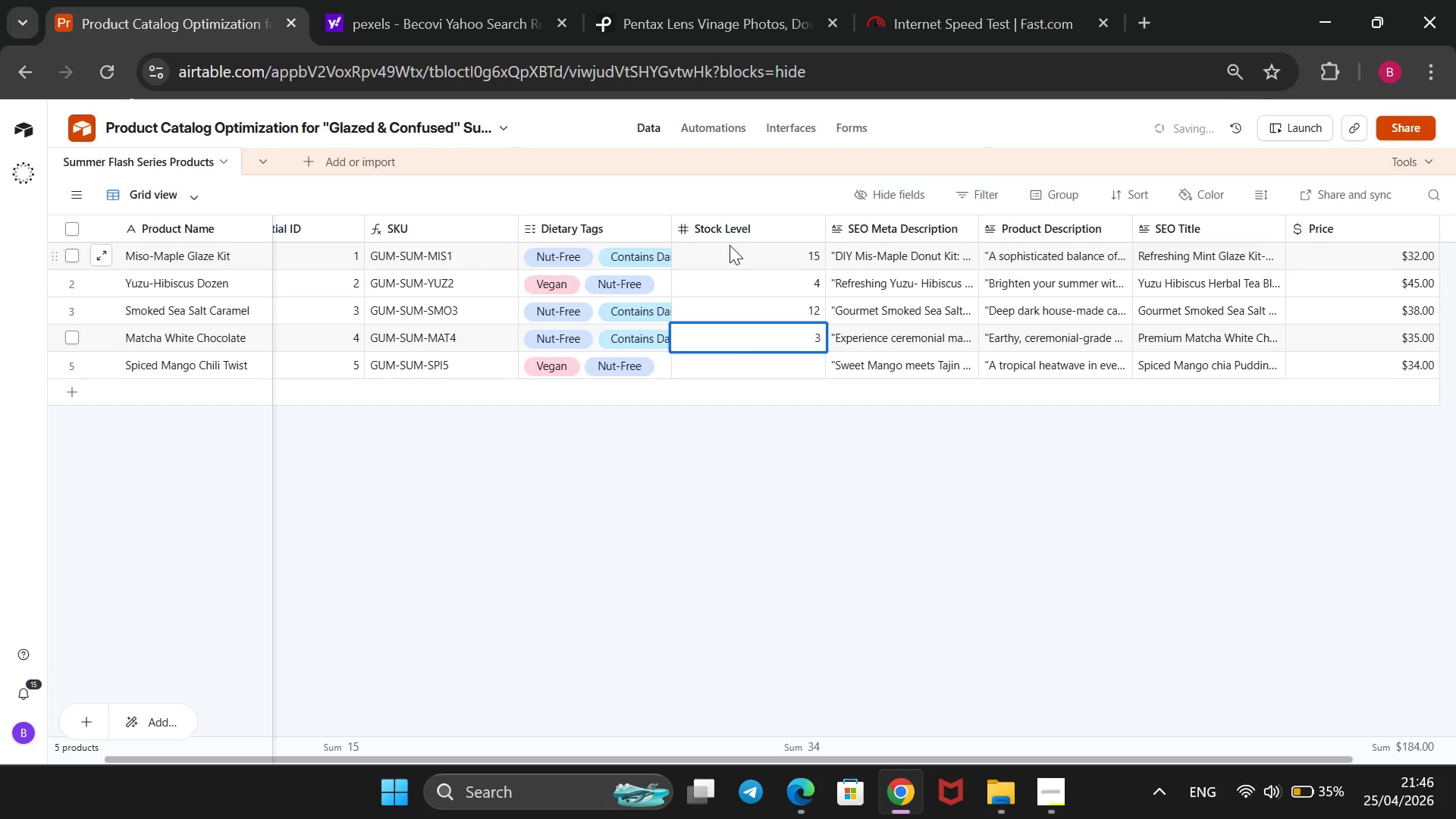 
key(Enter)
 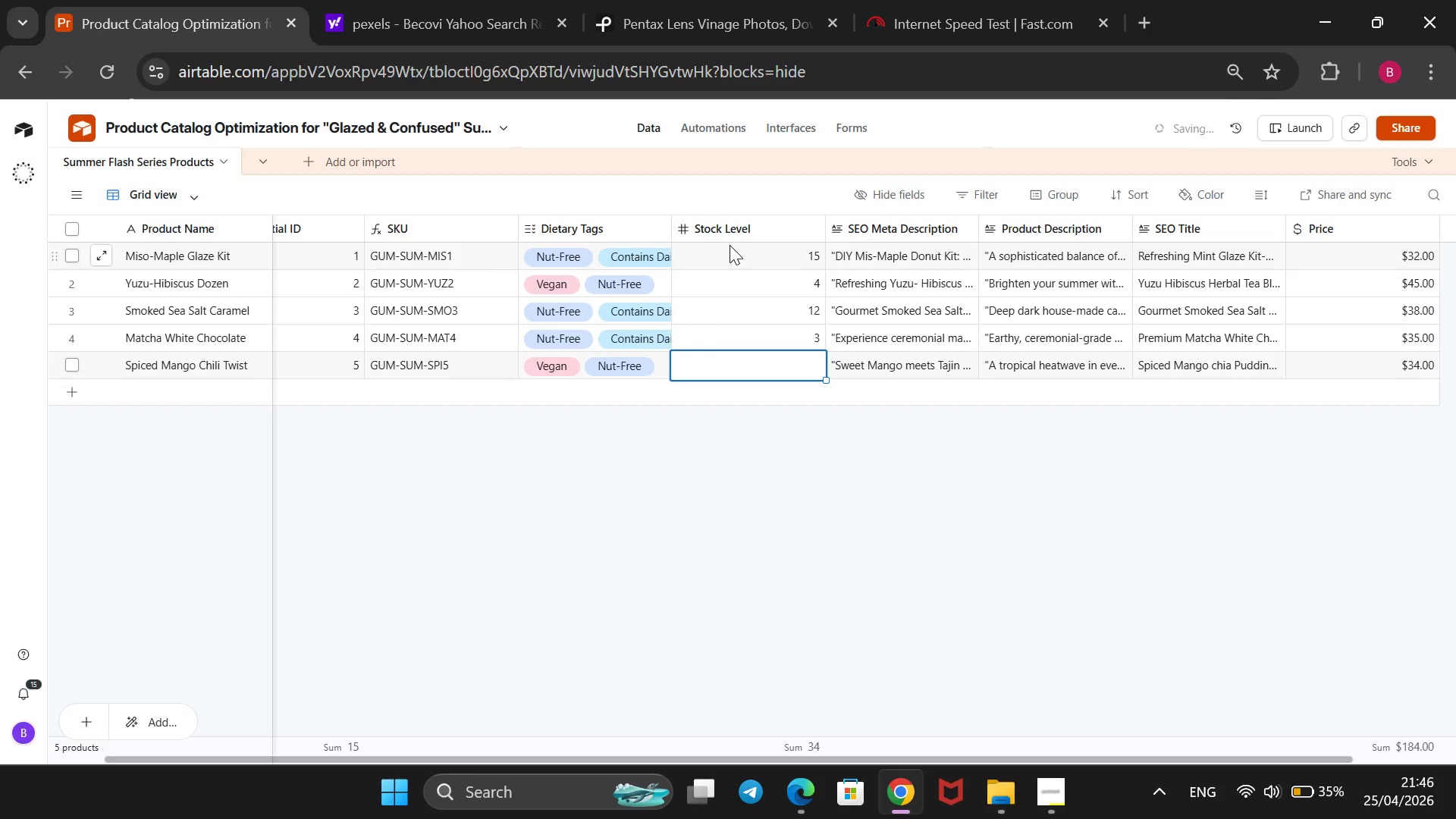 
key(0)
 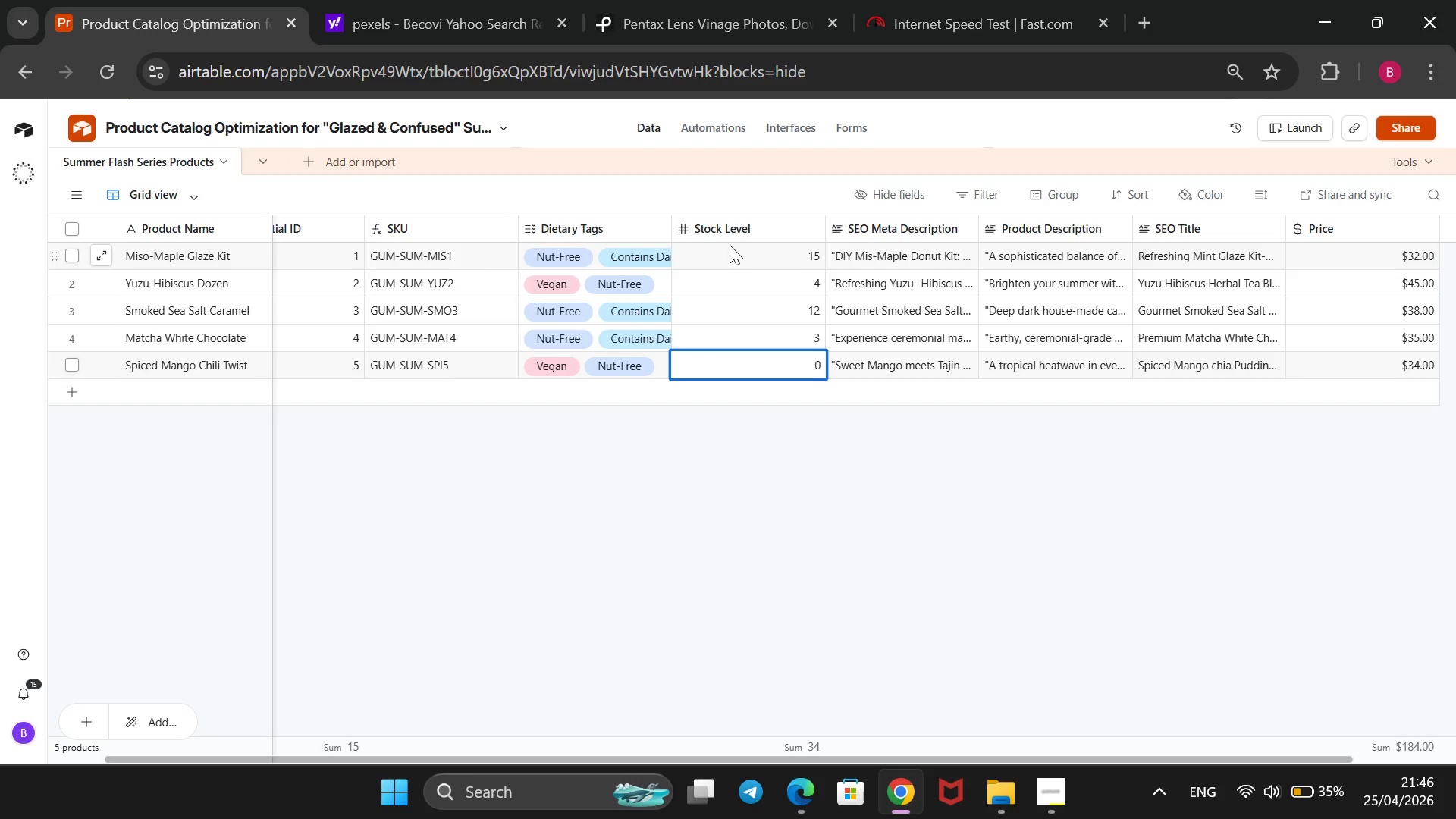 
wait(12.19)
 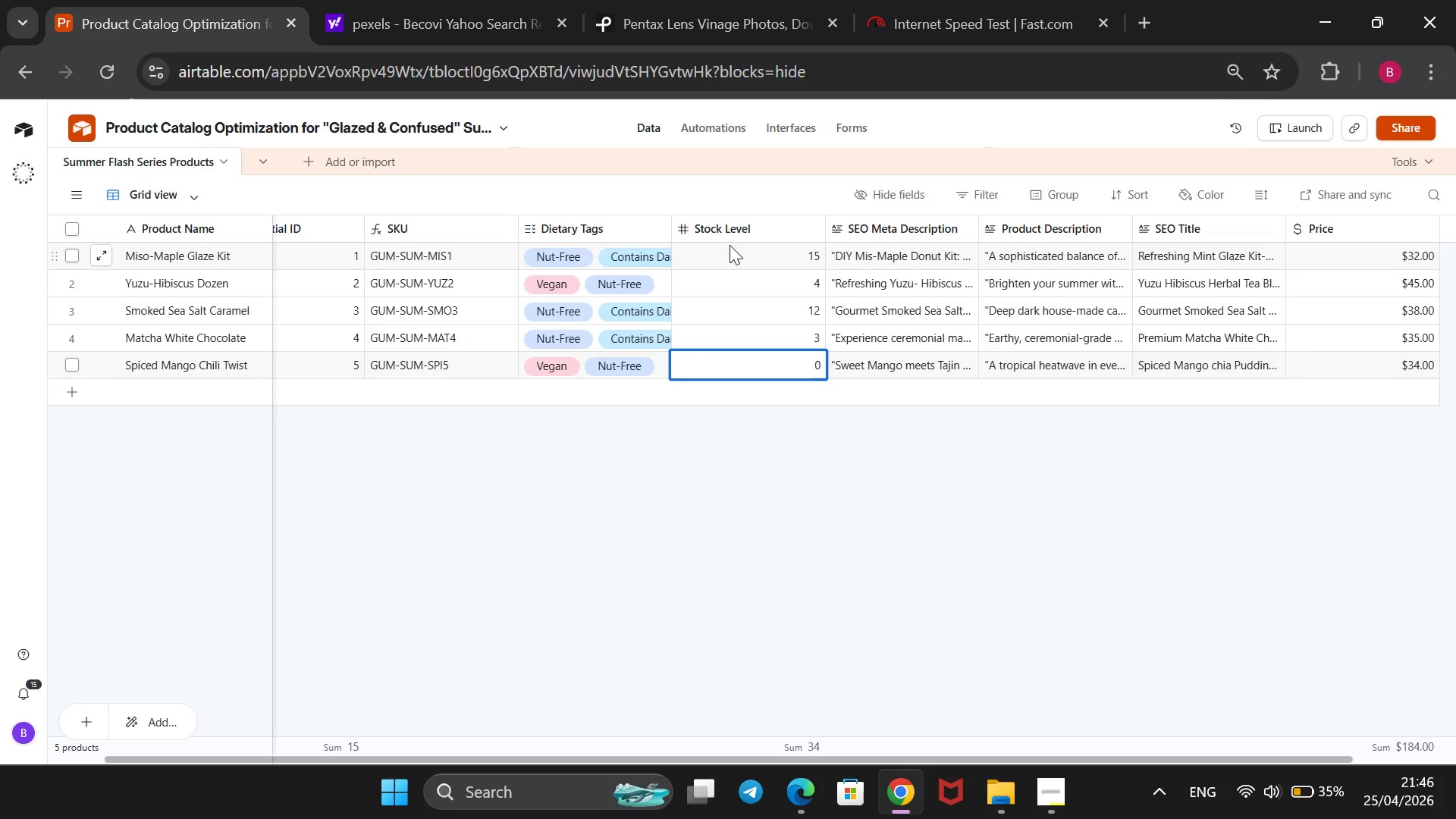 
scroll: coordinate [1392, 218], scroll_direction: down, amount: 2.0
 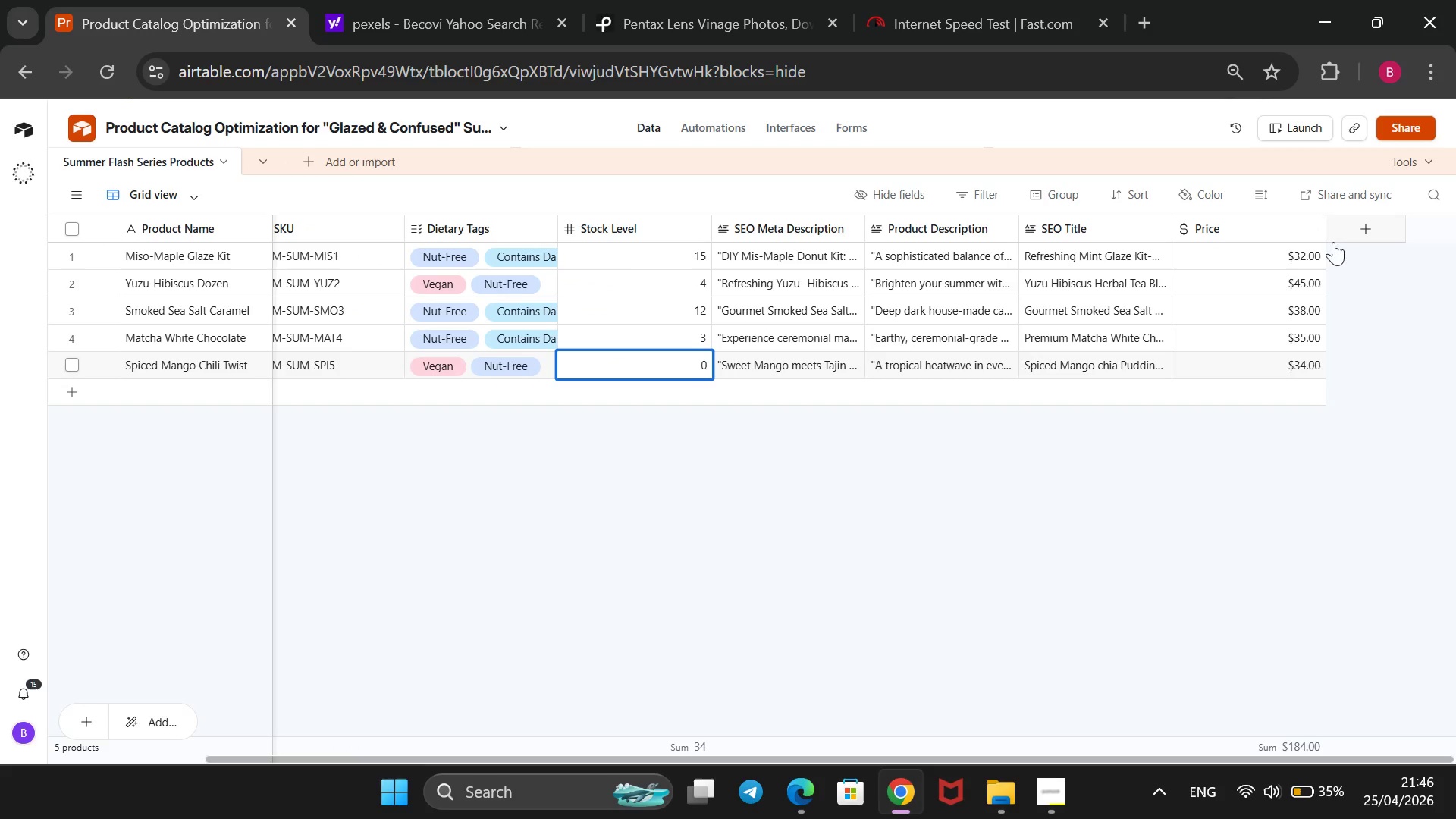 
left_click([1362, 235])
 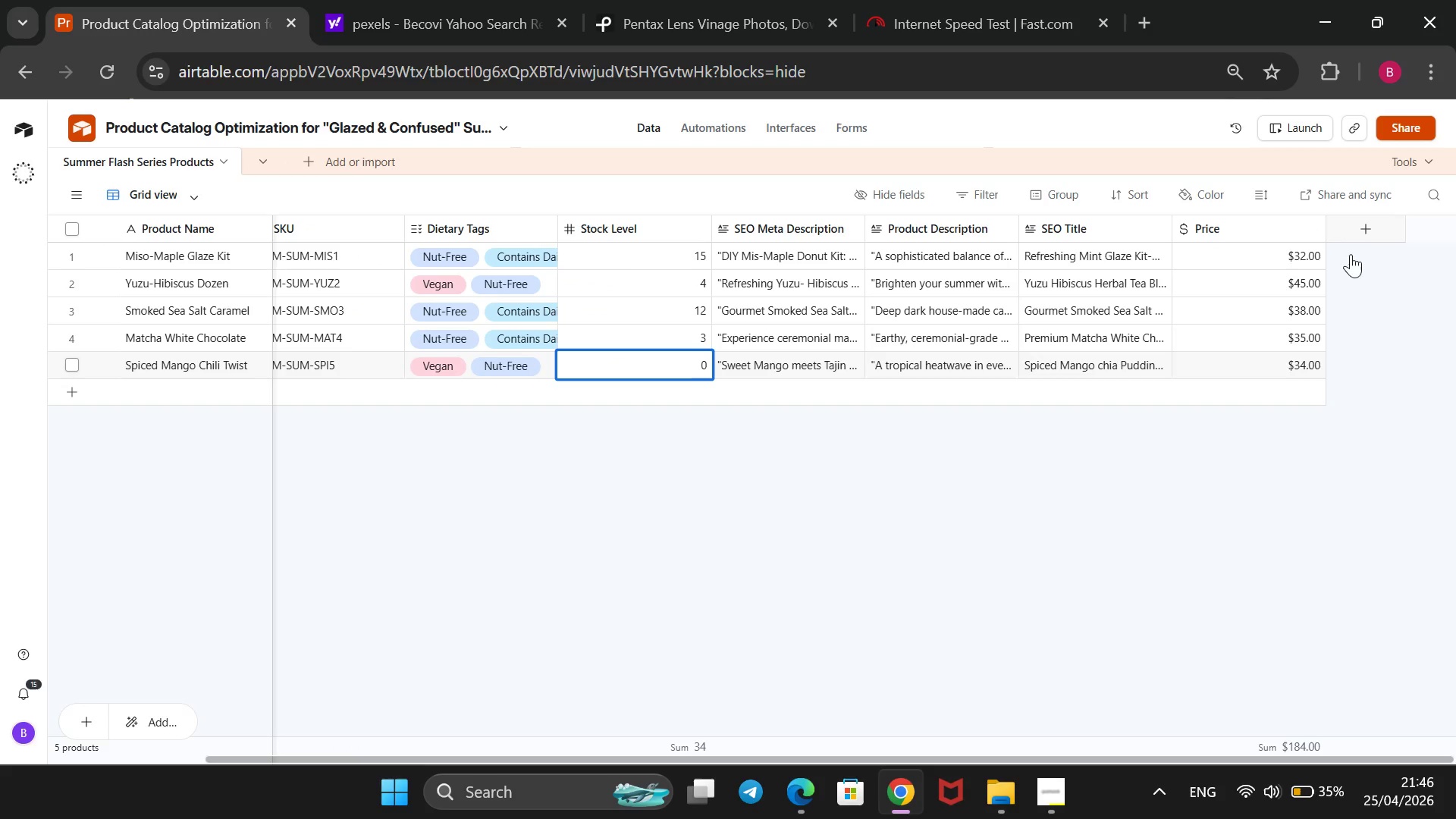 
mouse_move([1285, 331])
 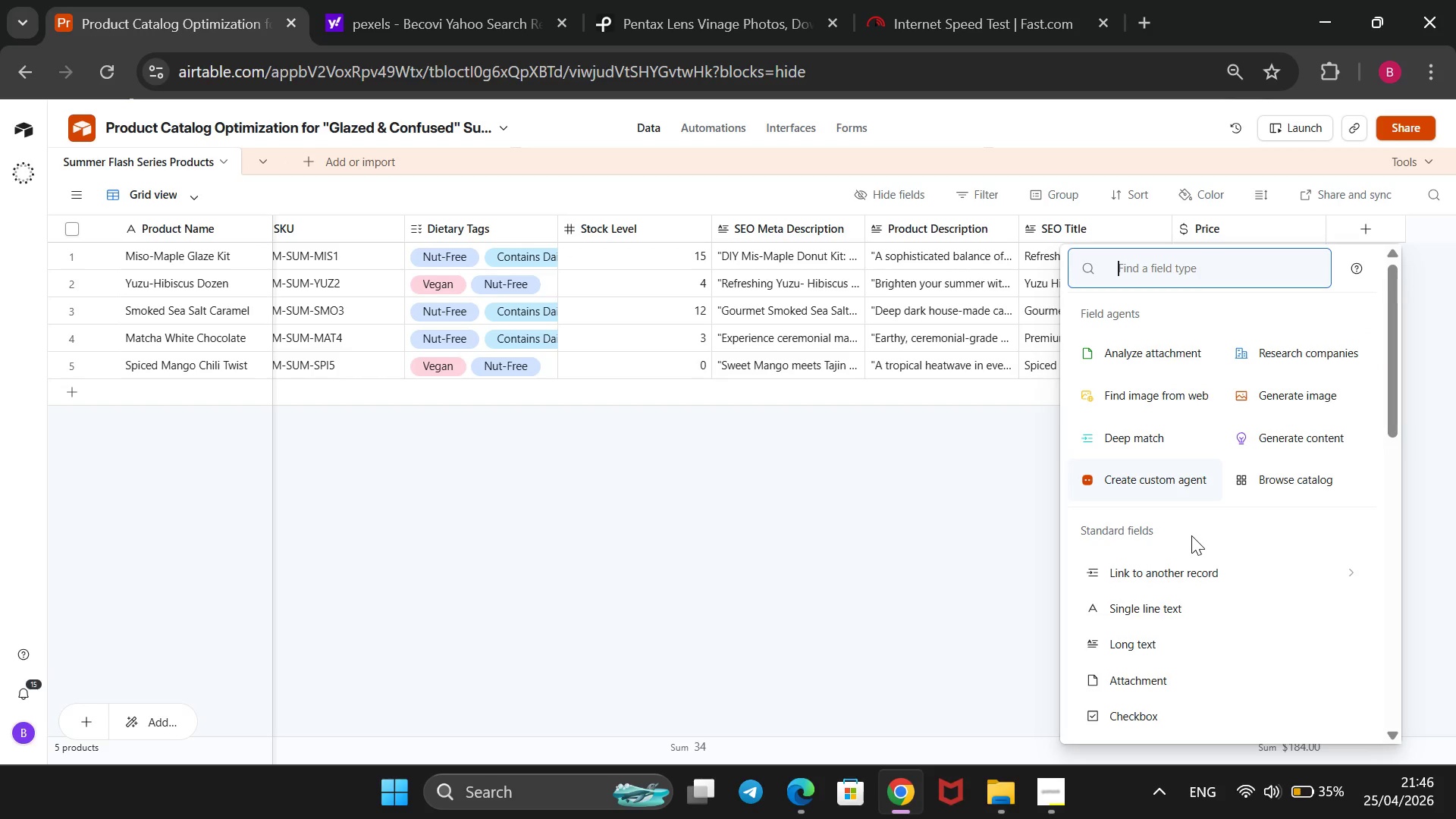 
scroll: coordinate [1184, 540], scroll_direction: down, amount: 1.0
 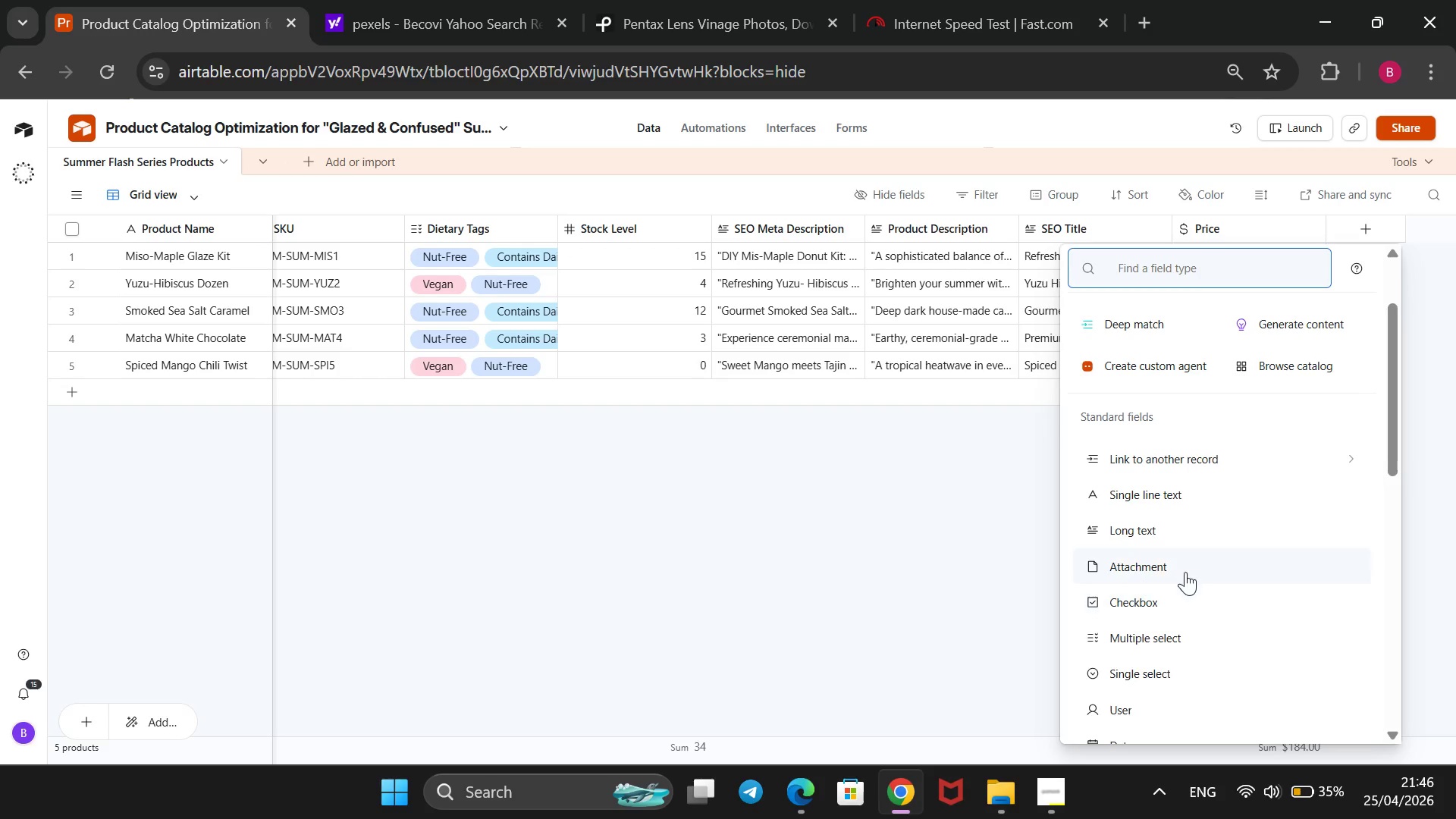 
left_click([1185, 572])
 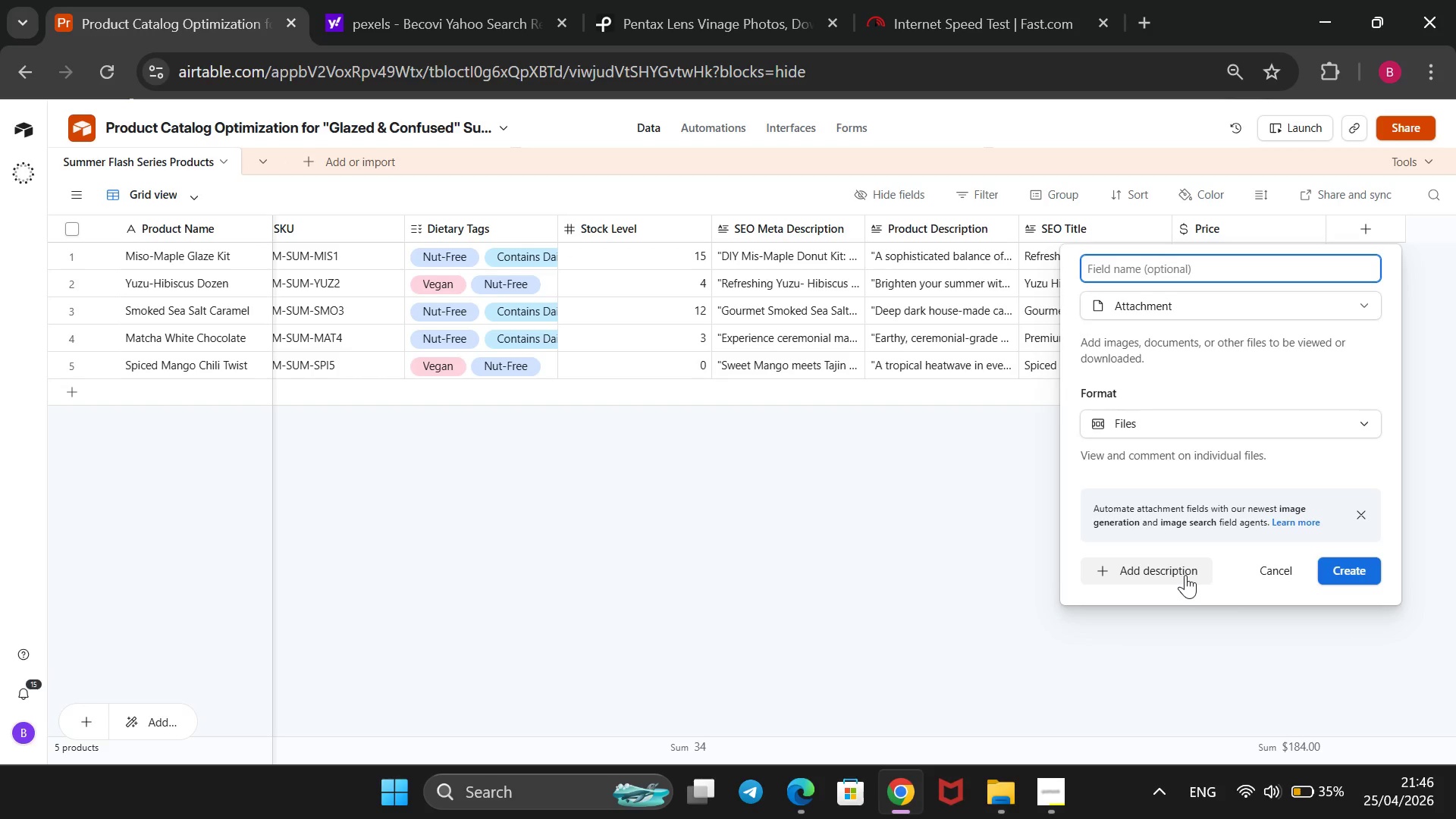 
type(Image)
 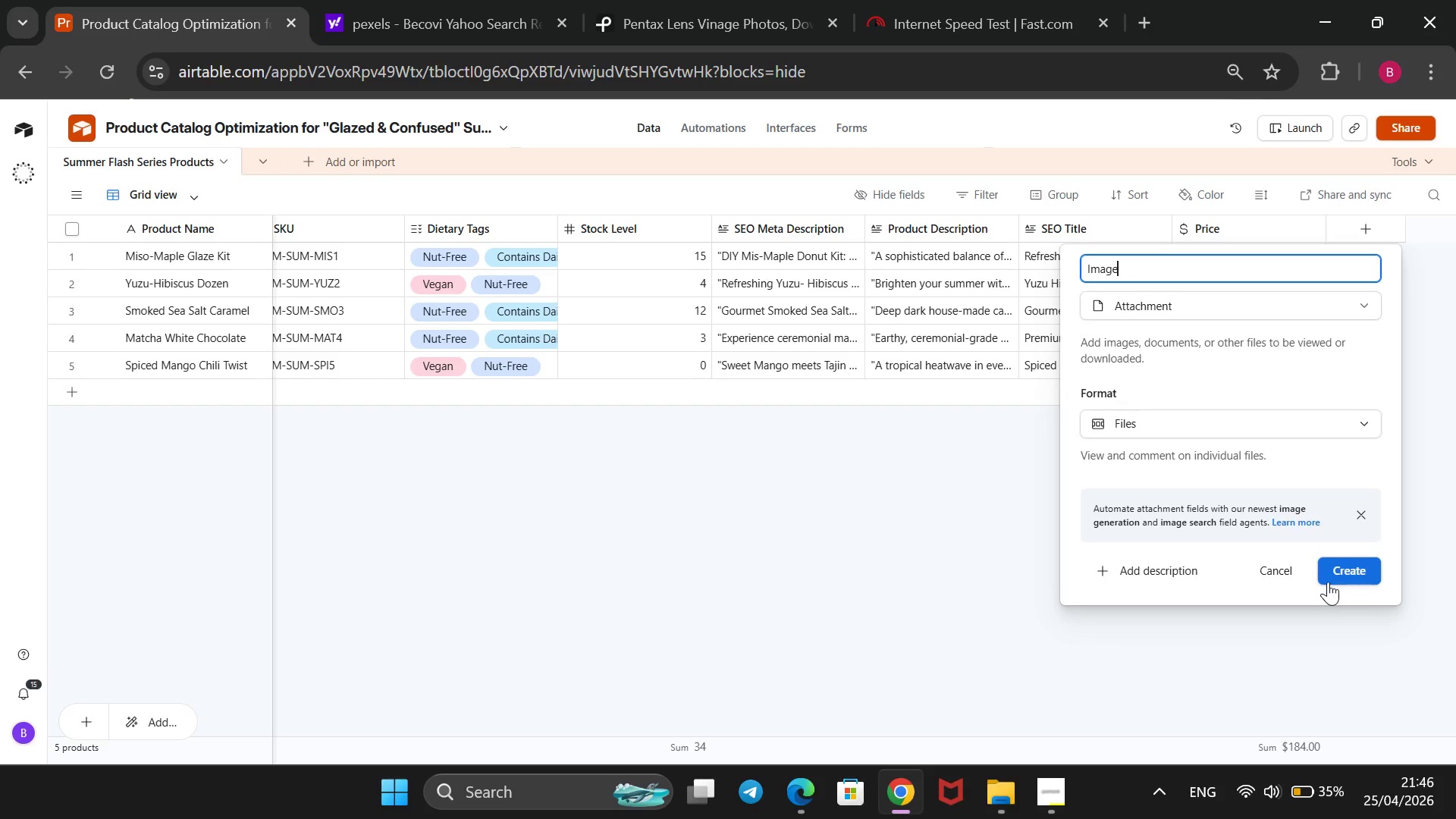 
left_click([1342, 570])
 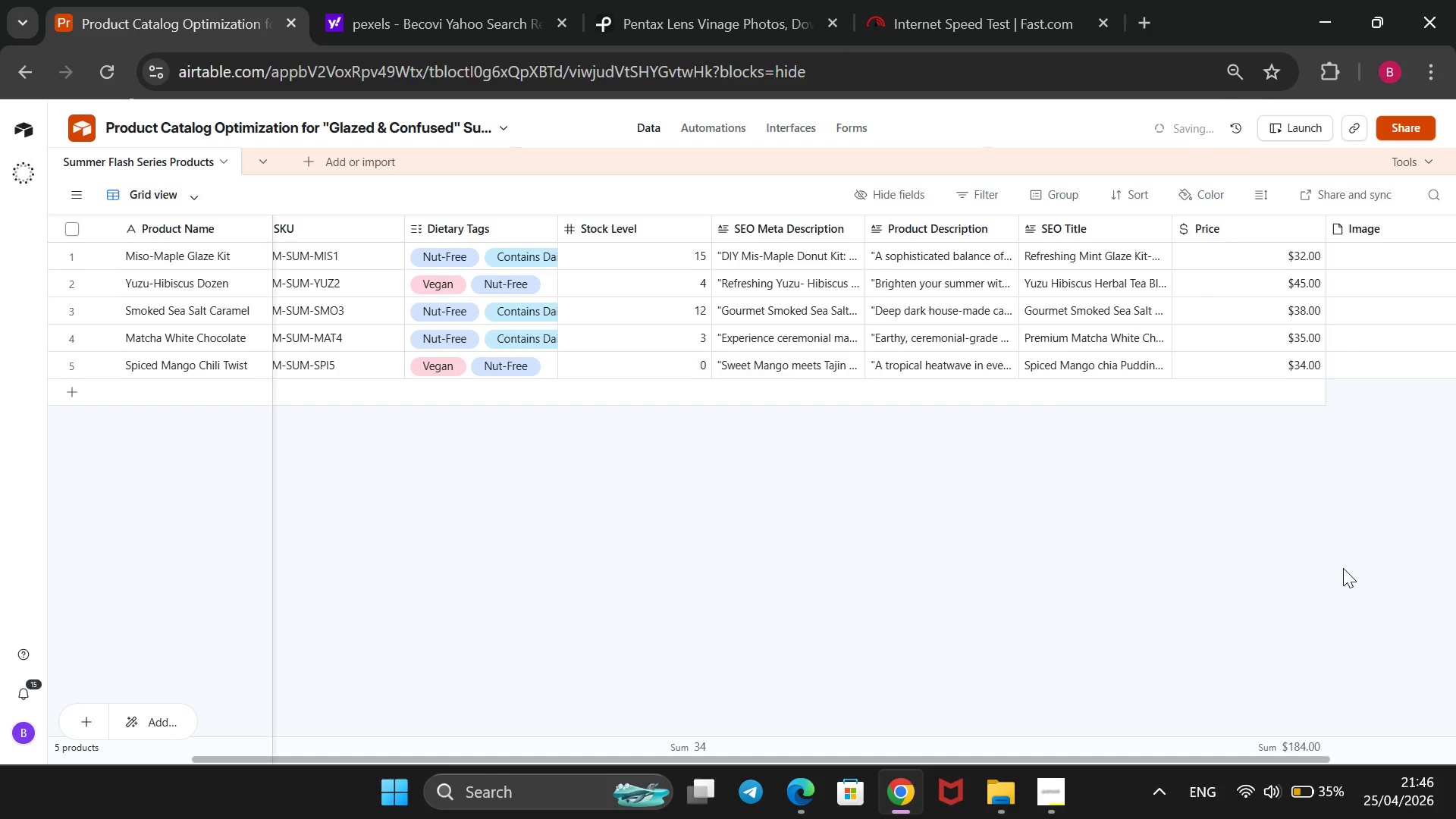 
wait(5.31)
 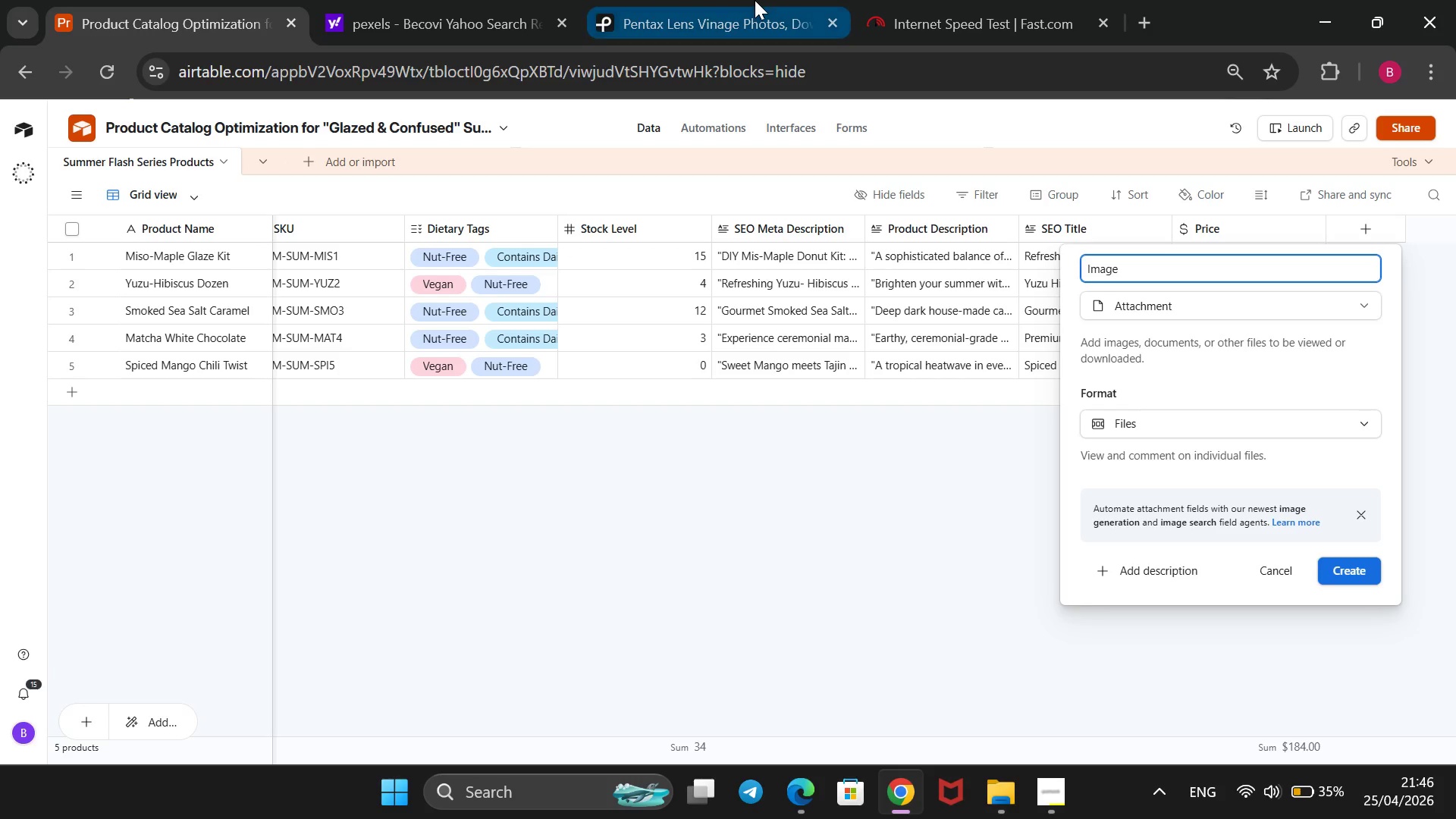 
left_click([704, 0])
 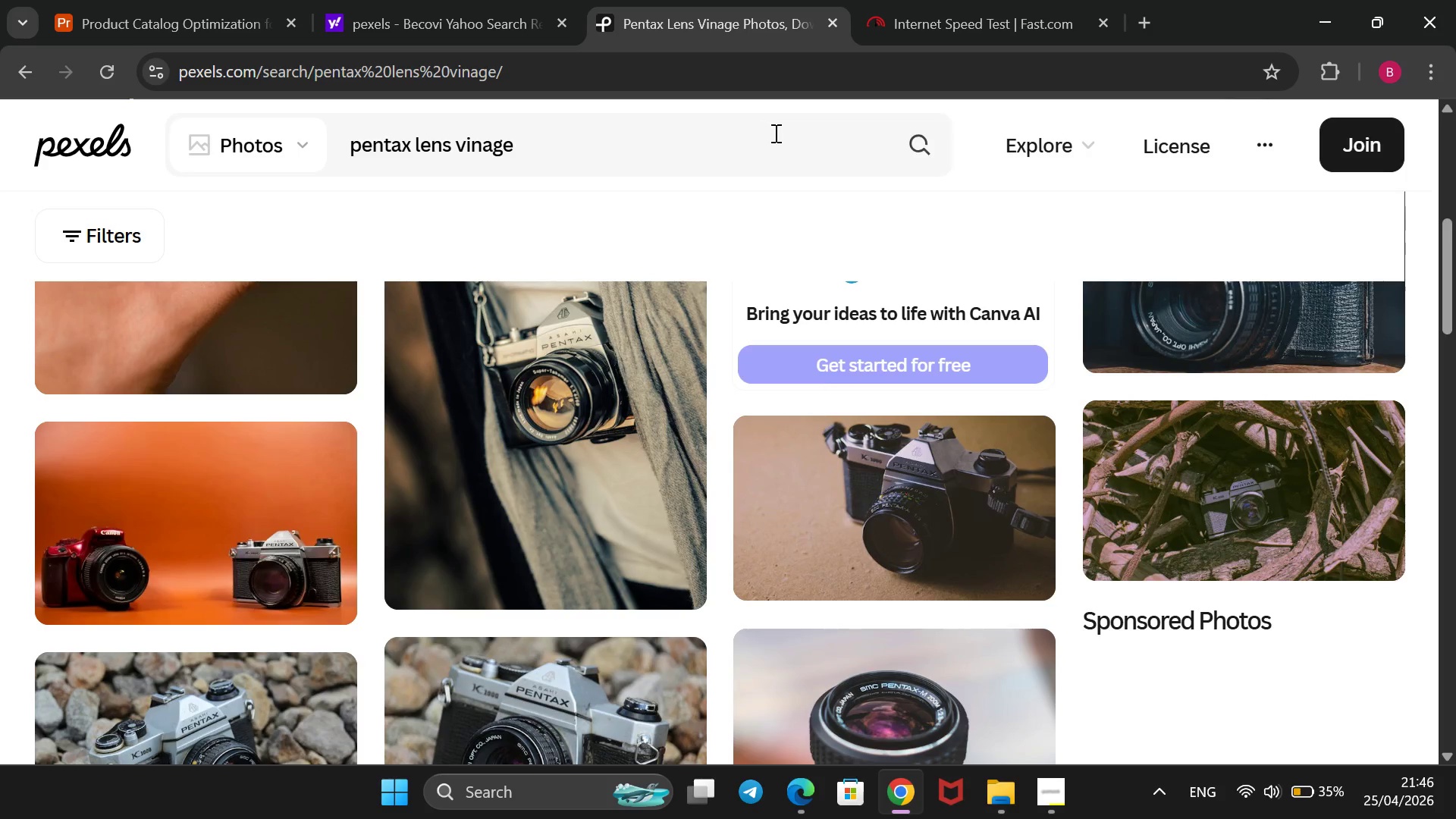 
left_click_drag(start_coordinate=[727, 140], to_coordinate=[353, 136])
 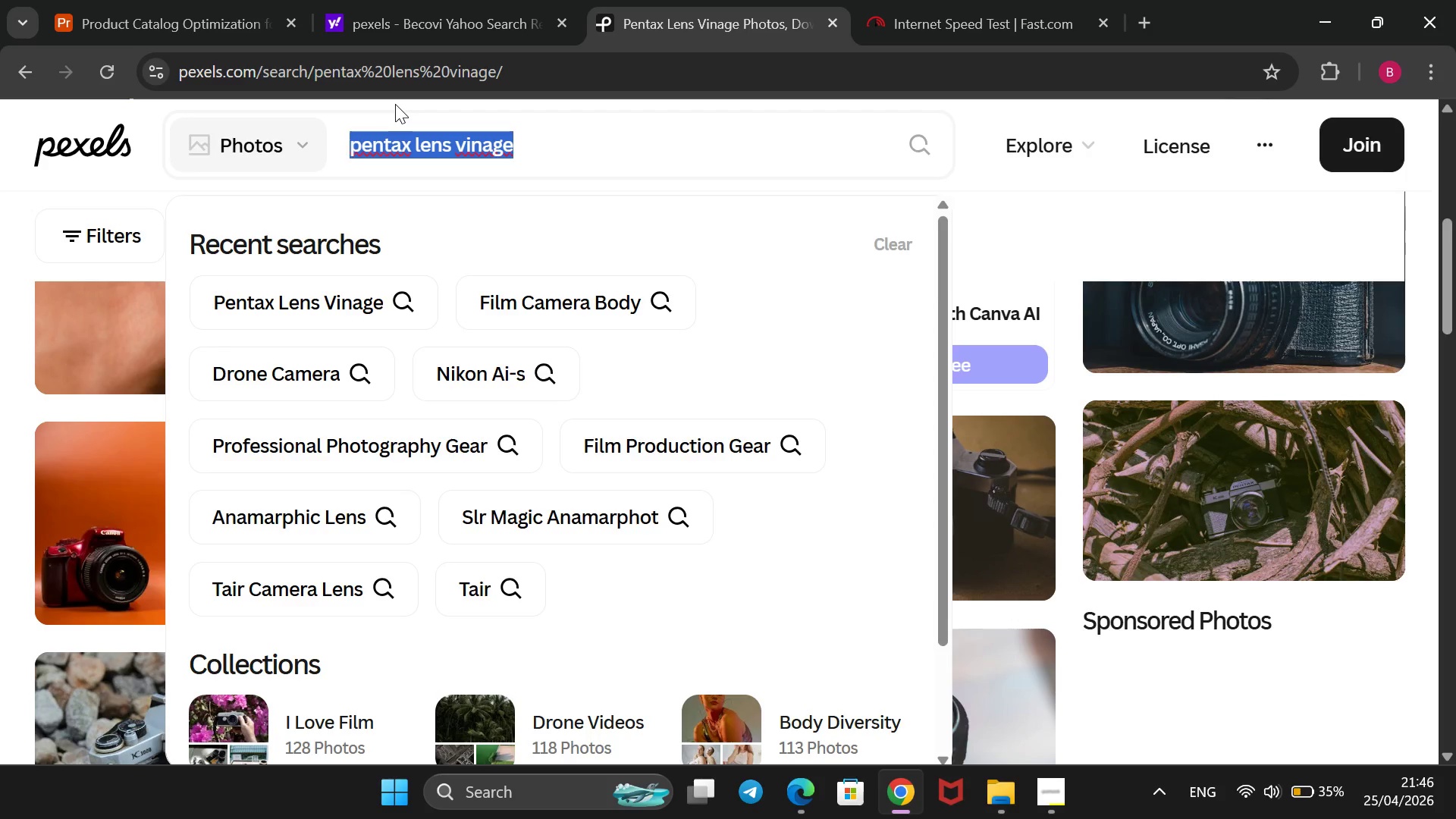 
key(Backspace)
type(Mint magic glaze kit)
 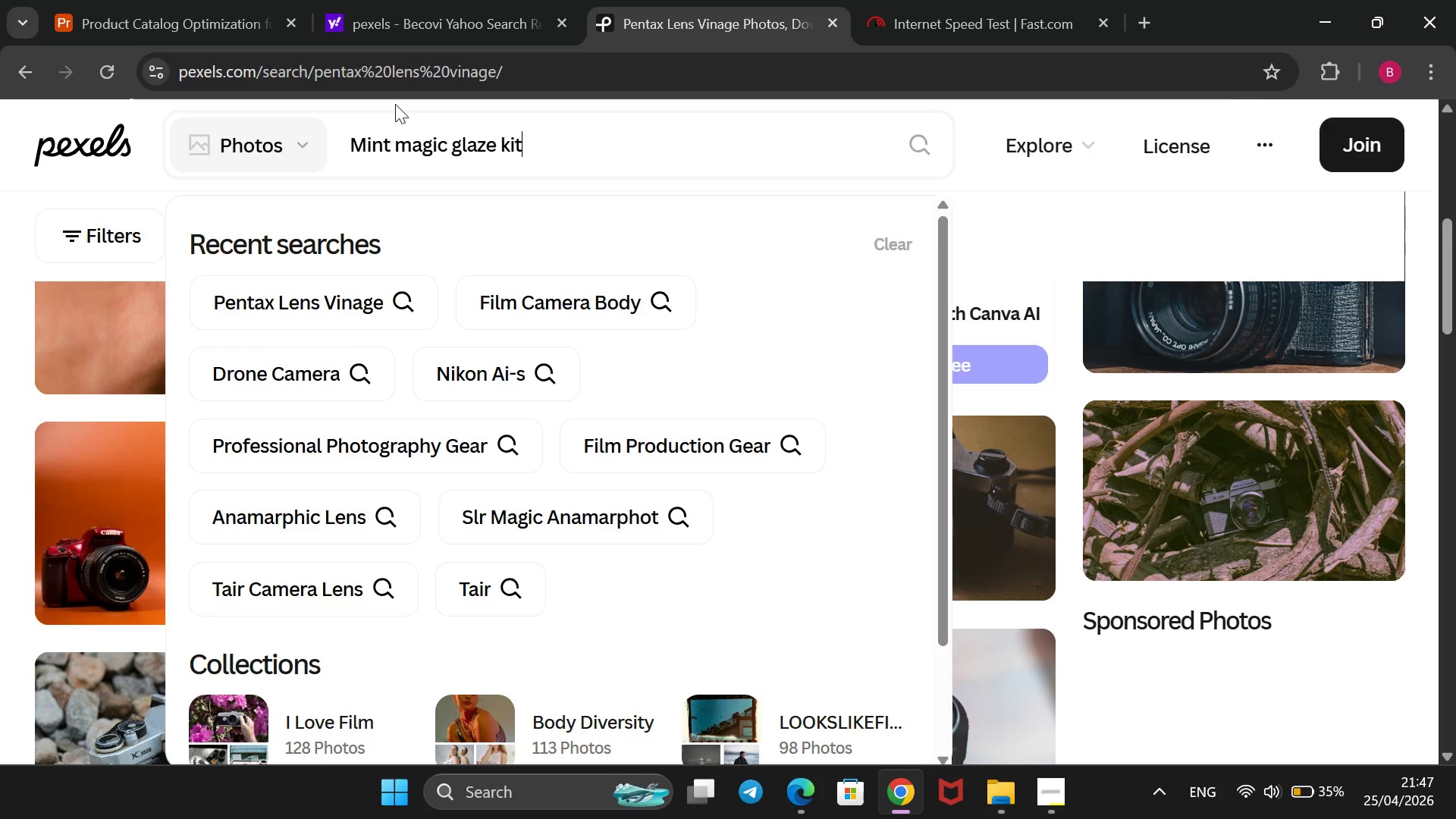 
key(Enter)
 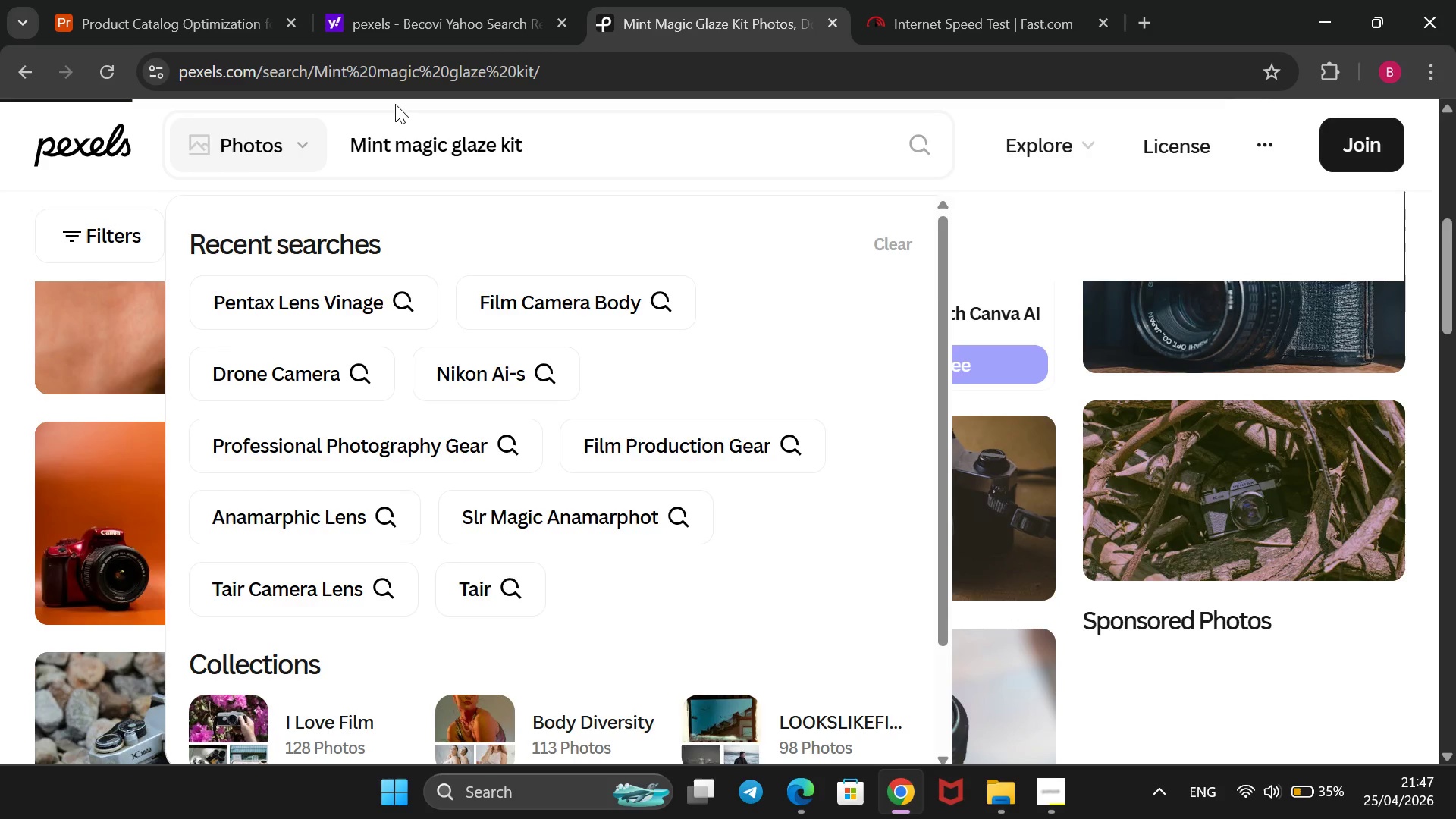 
wait(7.75)
 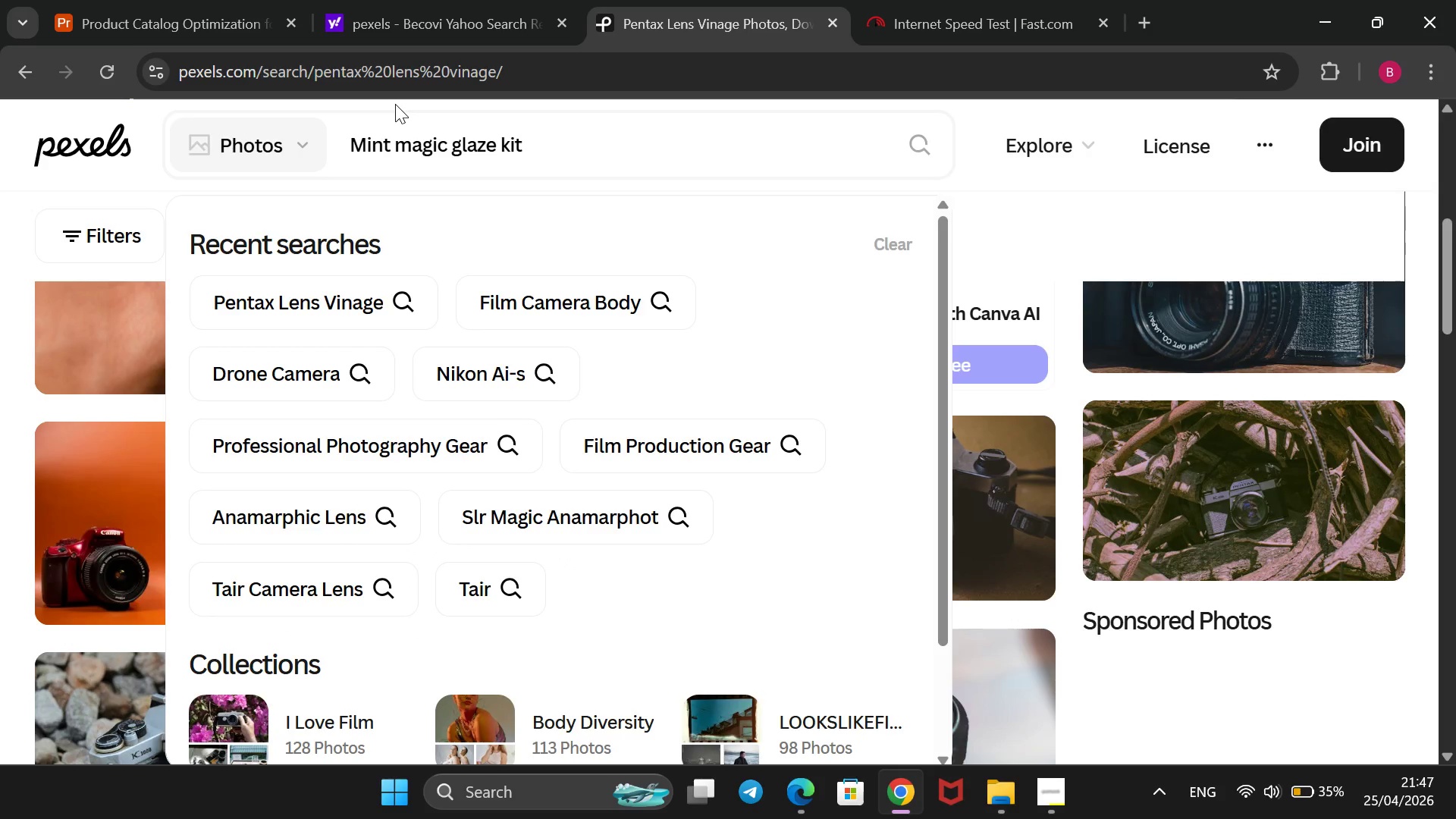 
scroll: coordinate [1047, 205], scroll_direction: down, amount: 1.0
 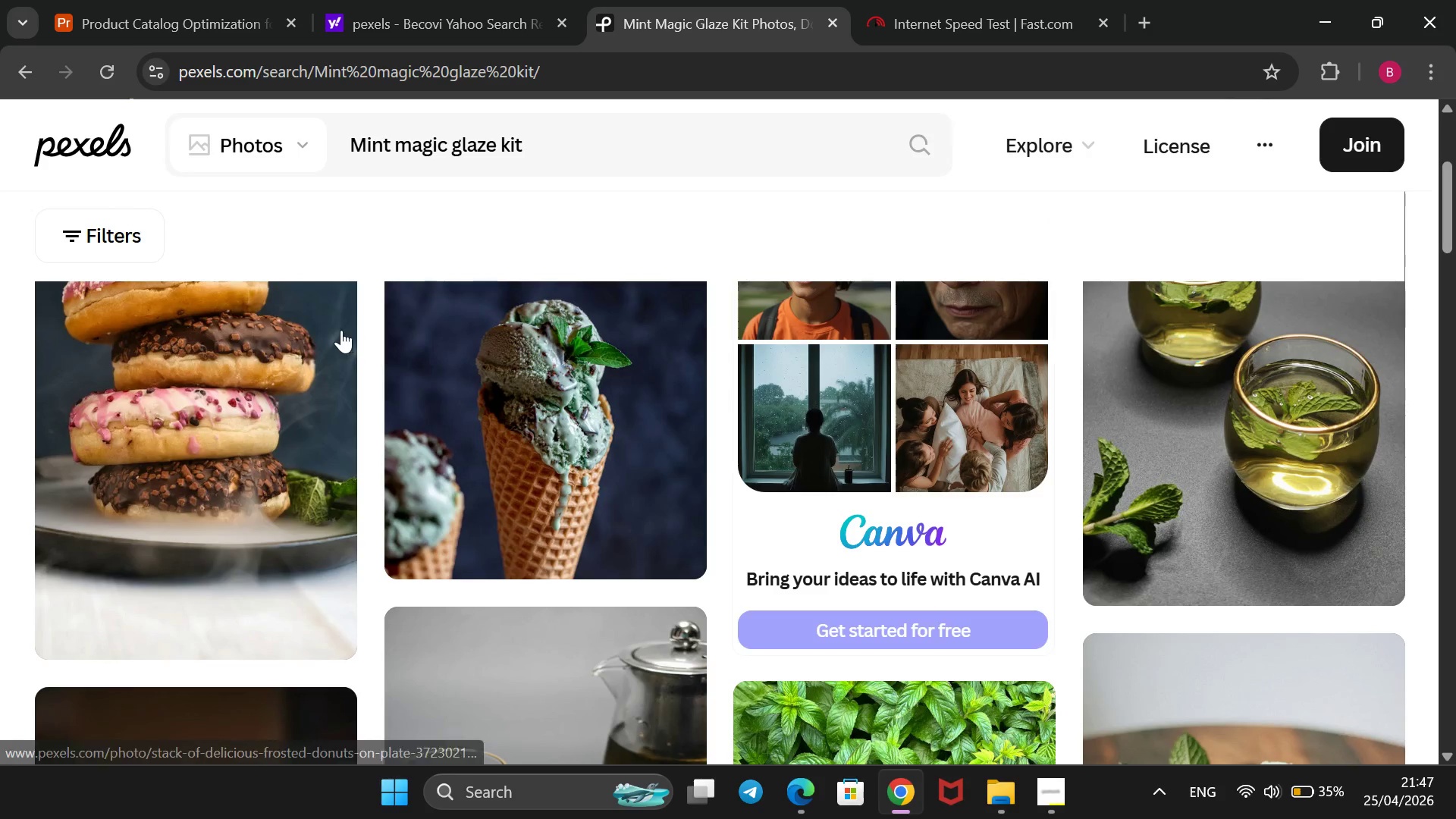 
wait(5.36)
 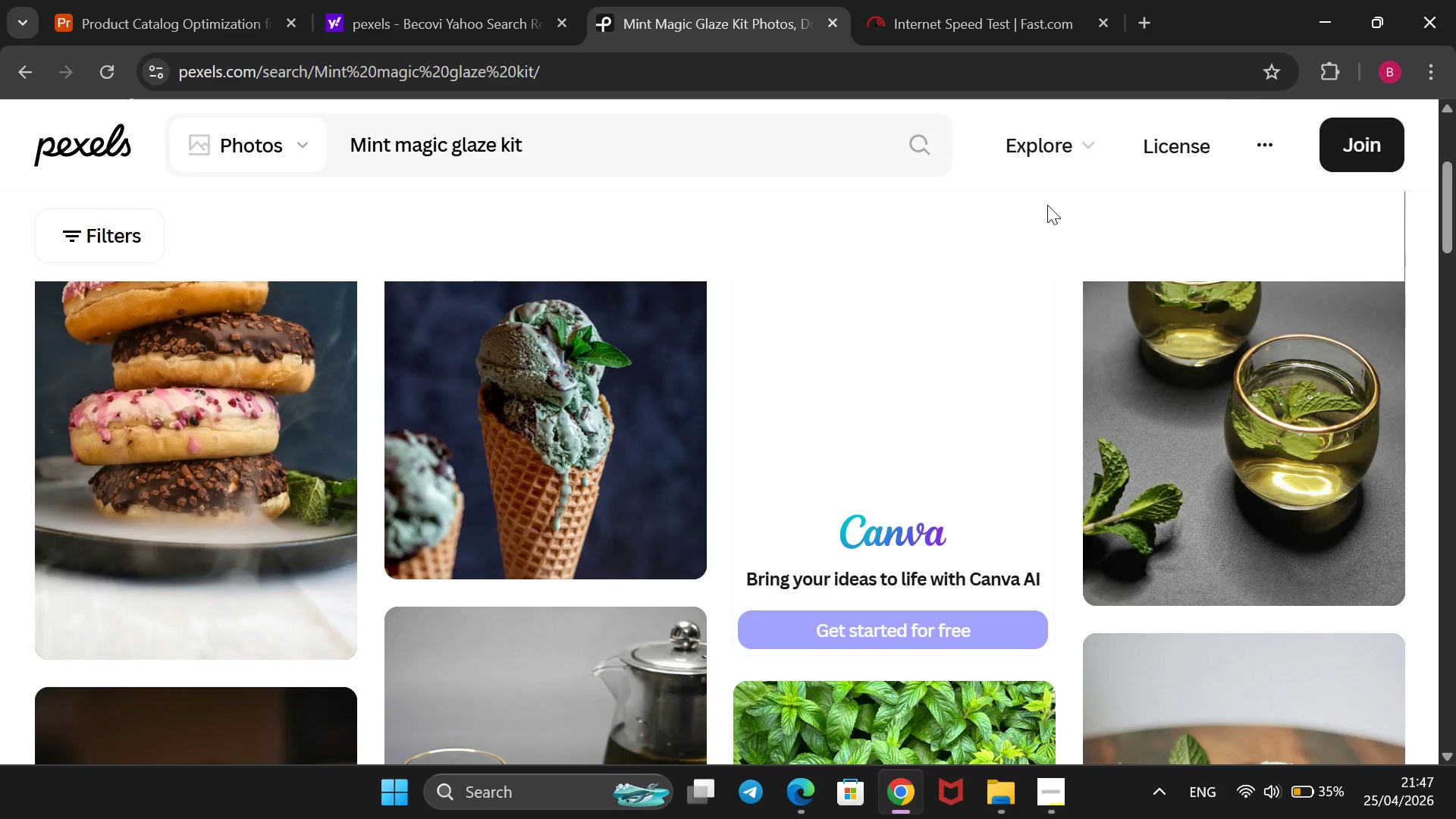 
scroll: coordinate [739, 420], scroll_direction: down, amount: 5.0
 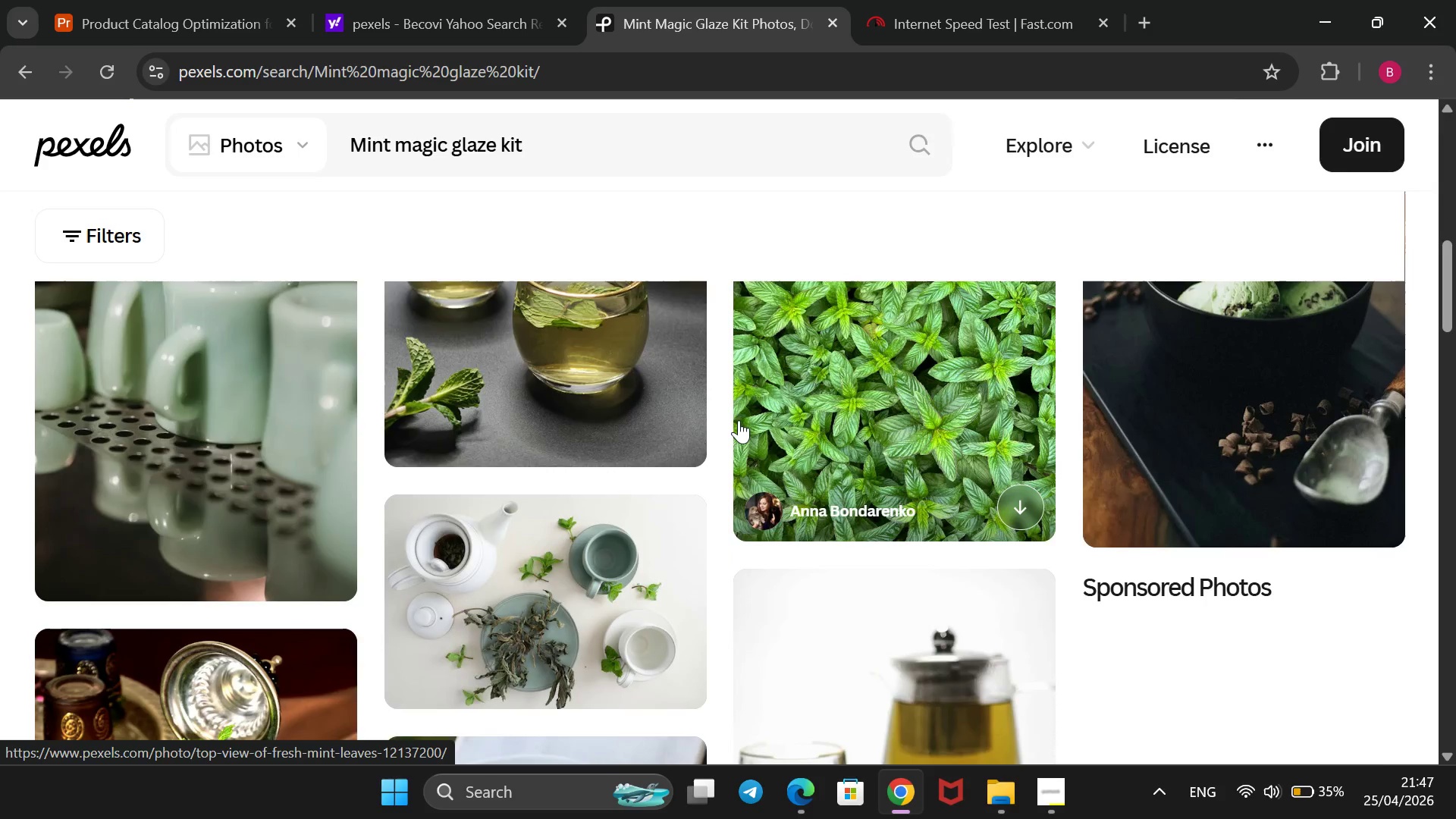 
scroll: coordinate [739, 420], scroll_direction: up, amount: 6.0
 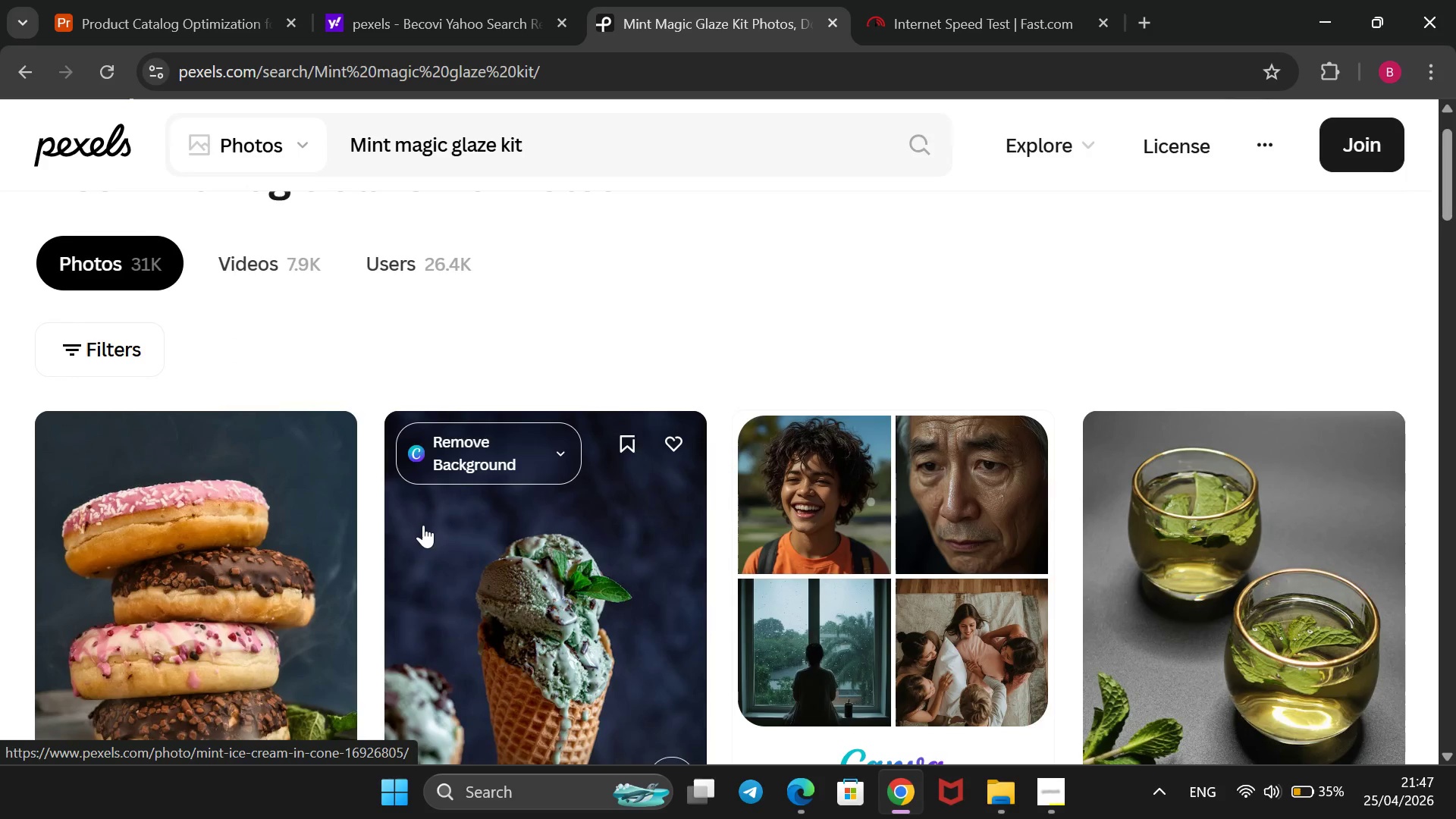 
scroll: coordinate [423, 525], scroll_direction: down, amount: 1.0
 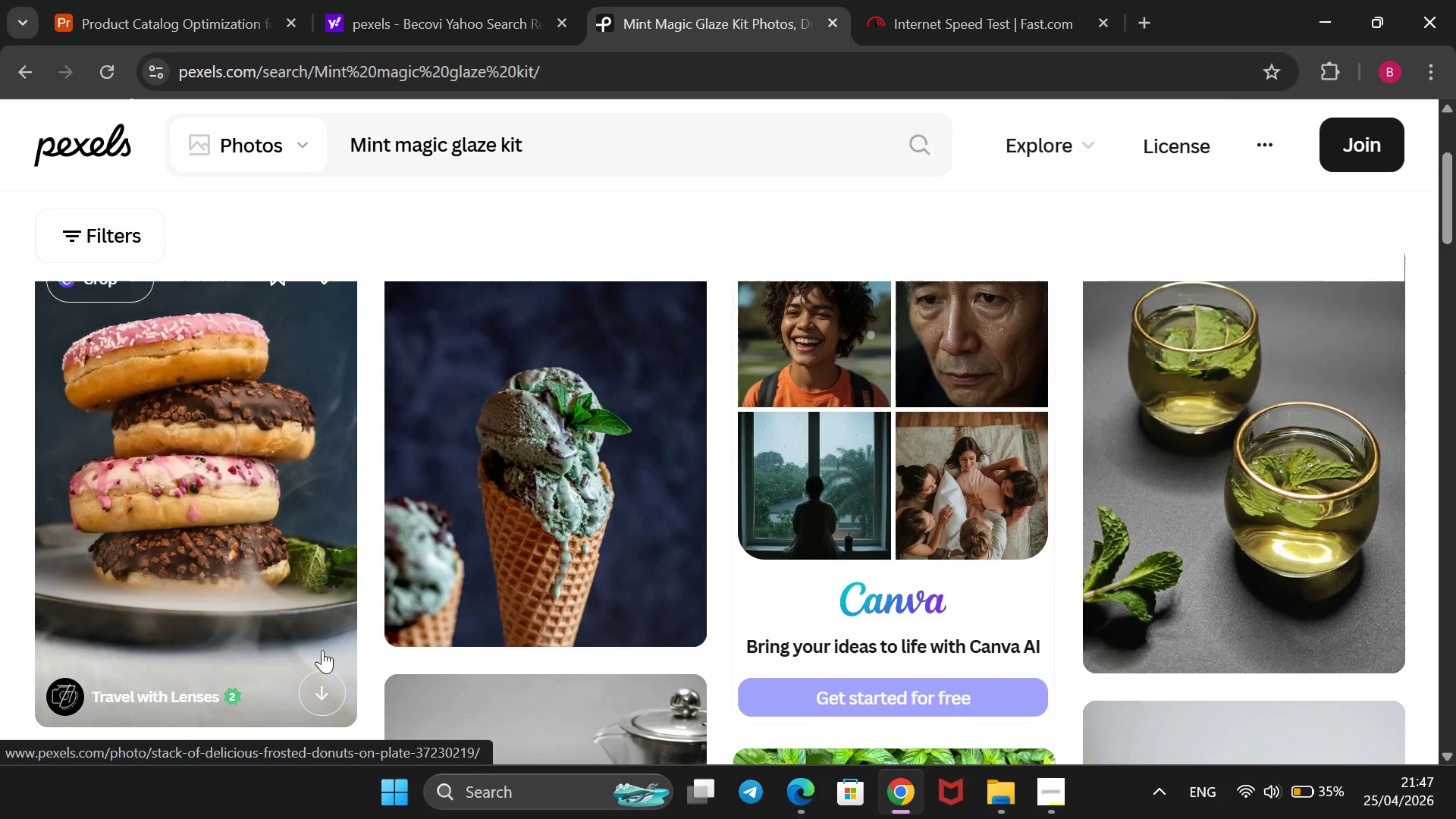 
left_click([318, 674])
 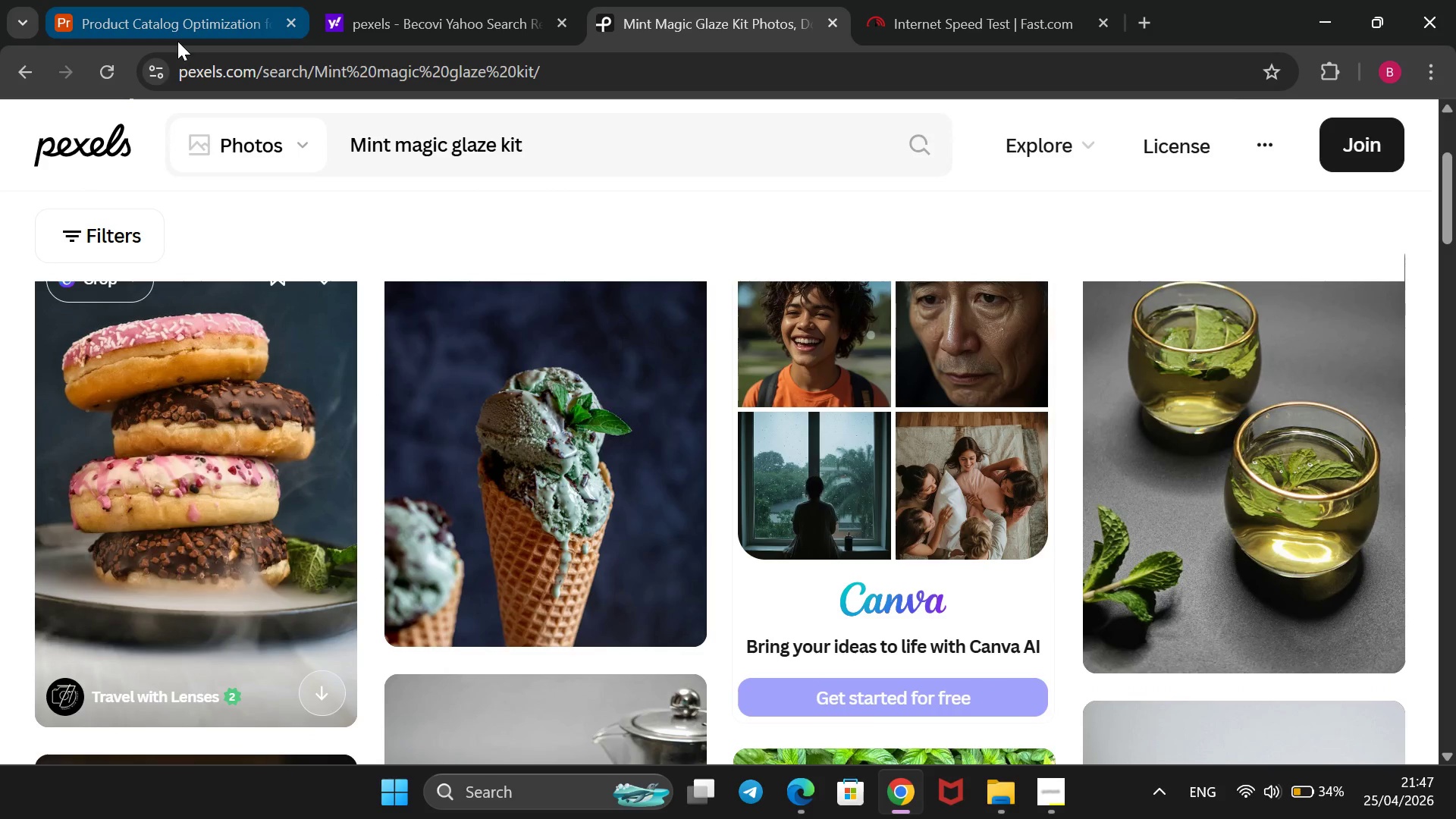 
left_click([173, 26])
 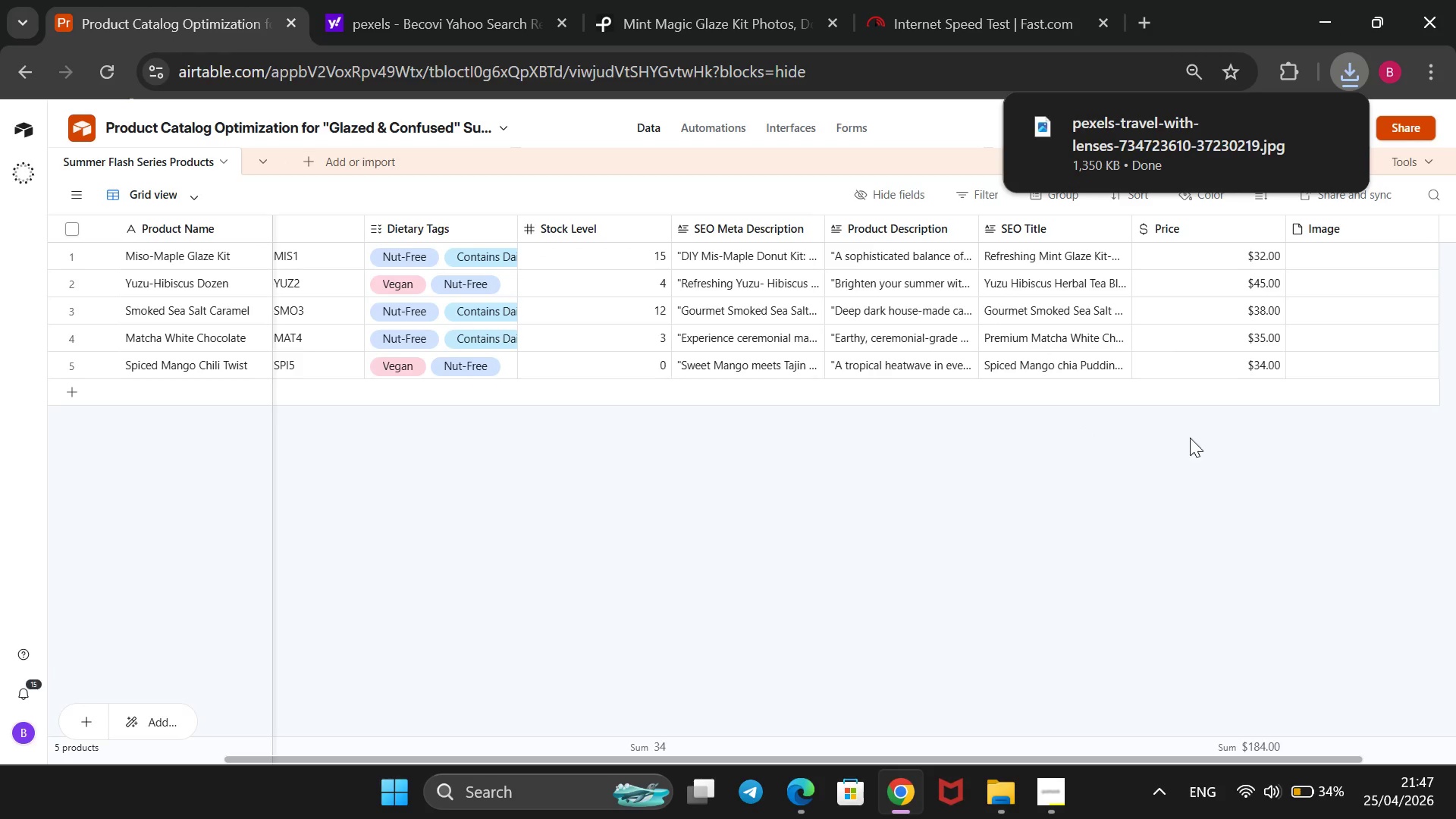 
left_click([1316, 259])
 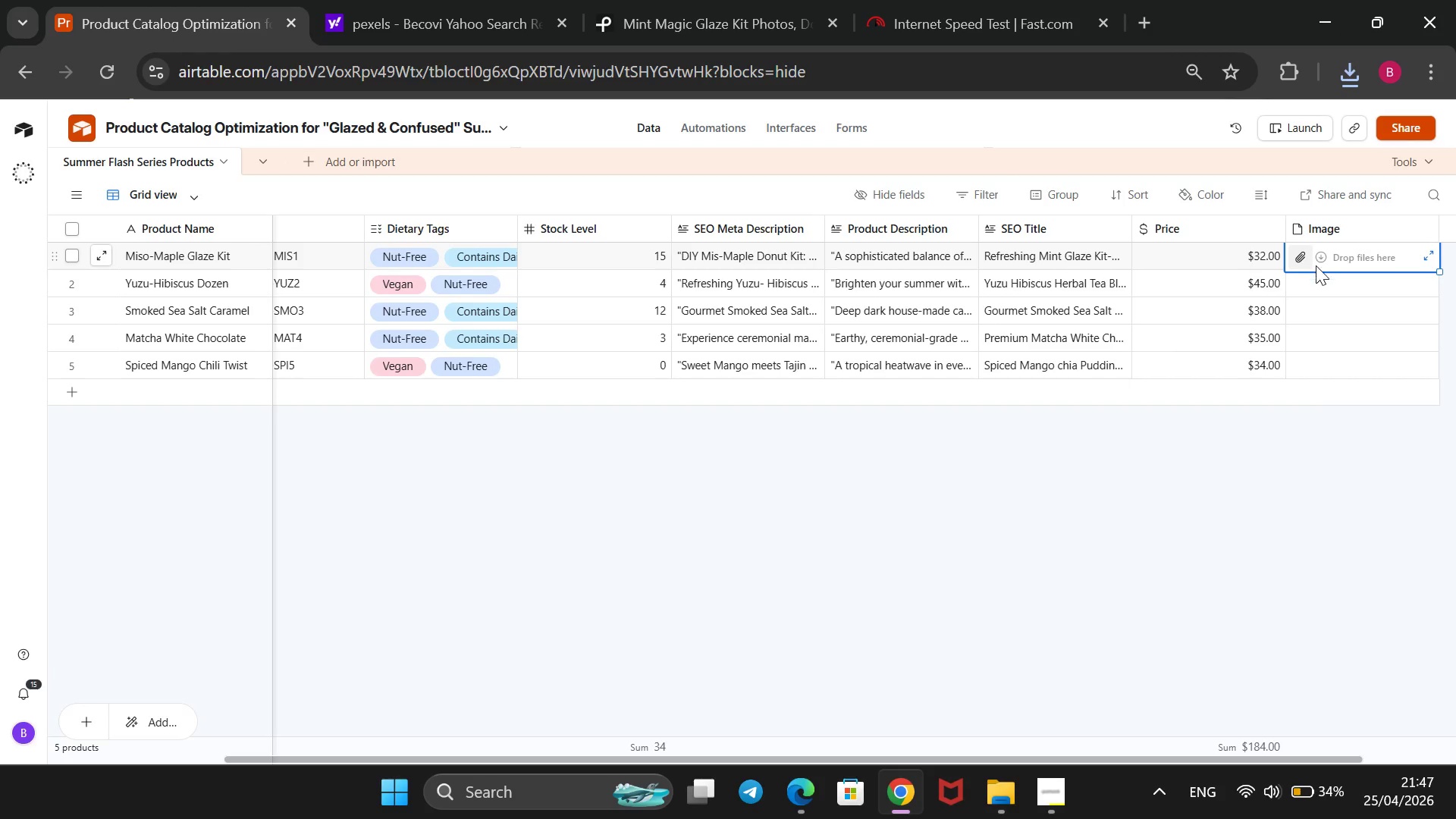 
scroll: coordinate [1313, 275], scroll_direction: down, amount: 15.0
 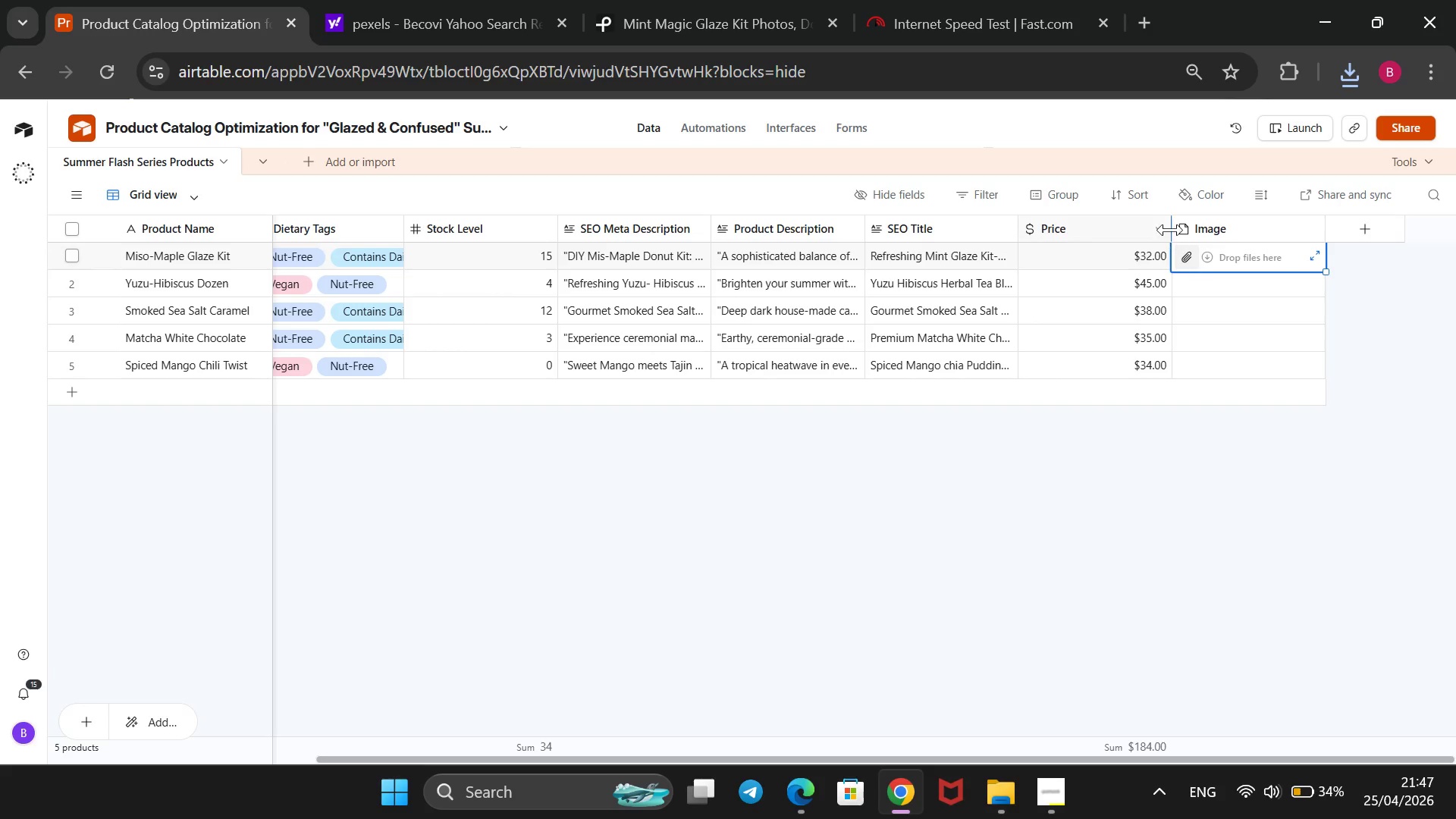 
left_click_drag(start_coordinate=[1166, 231], to_coordinate=[949, 243])
 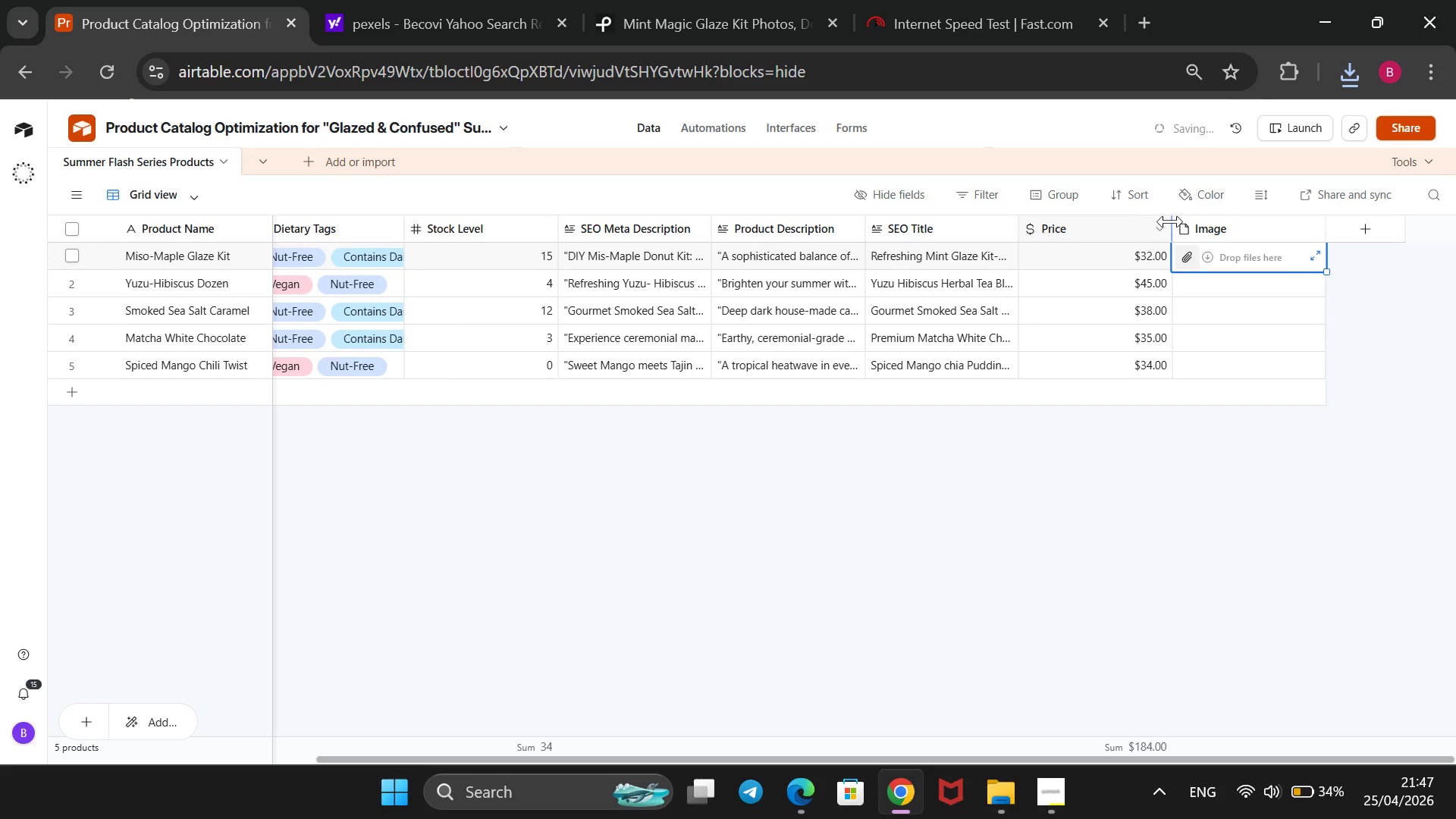 
left_click_drag(start_coordinate=[1170, 221], to_coordinate=[980, 252])
 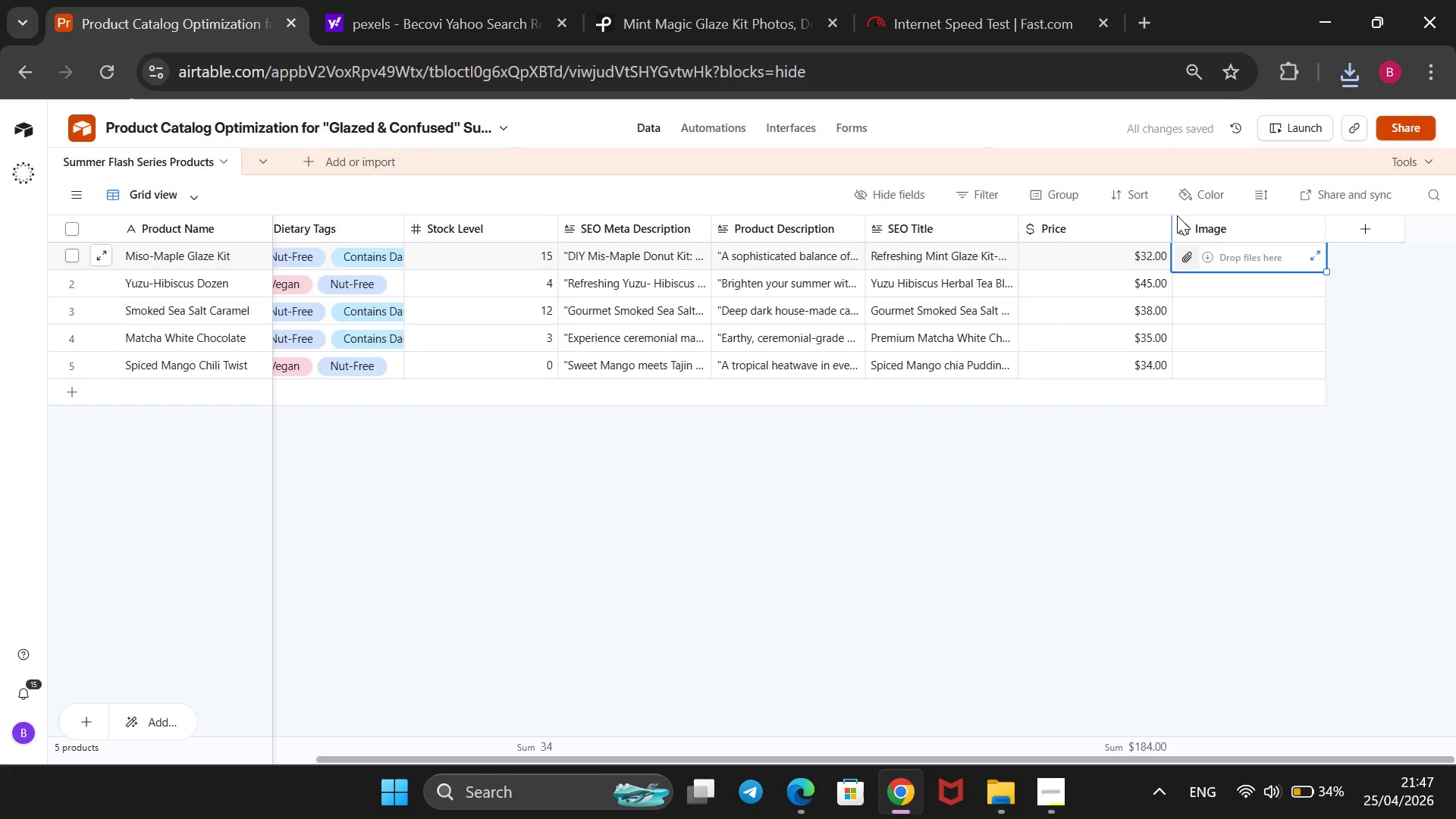 
wait(8.14)
 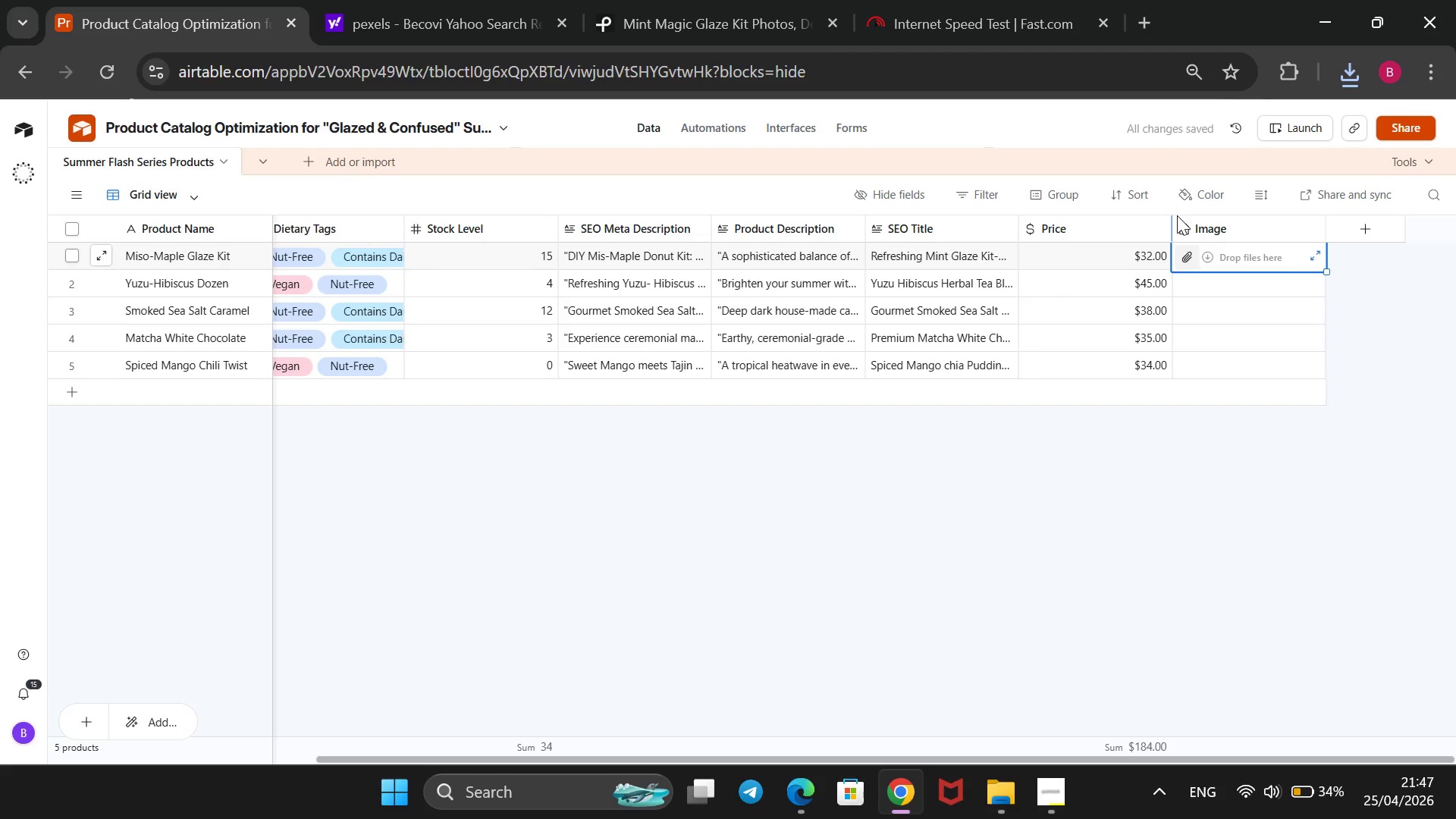 
mouse_move([1199, 231])
 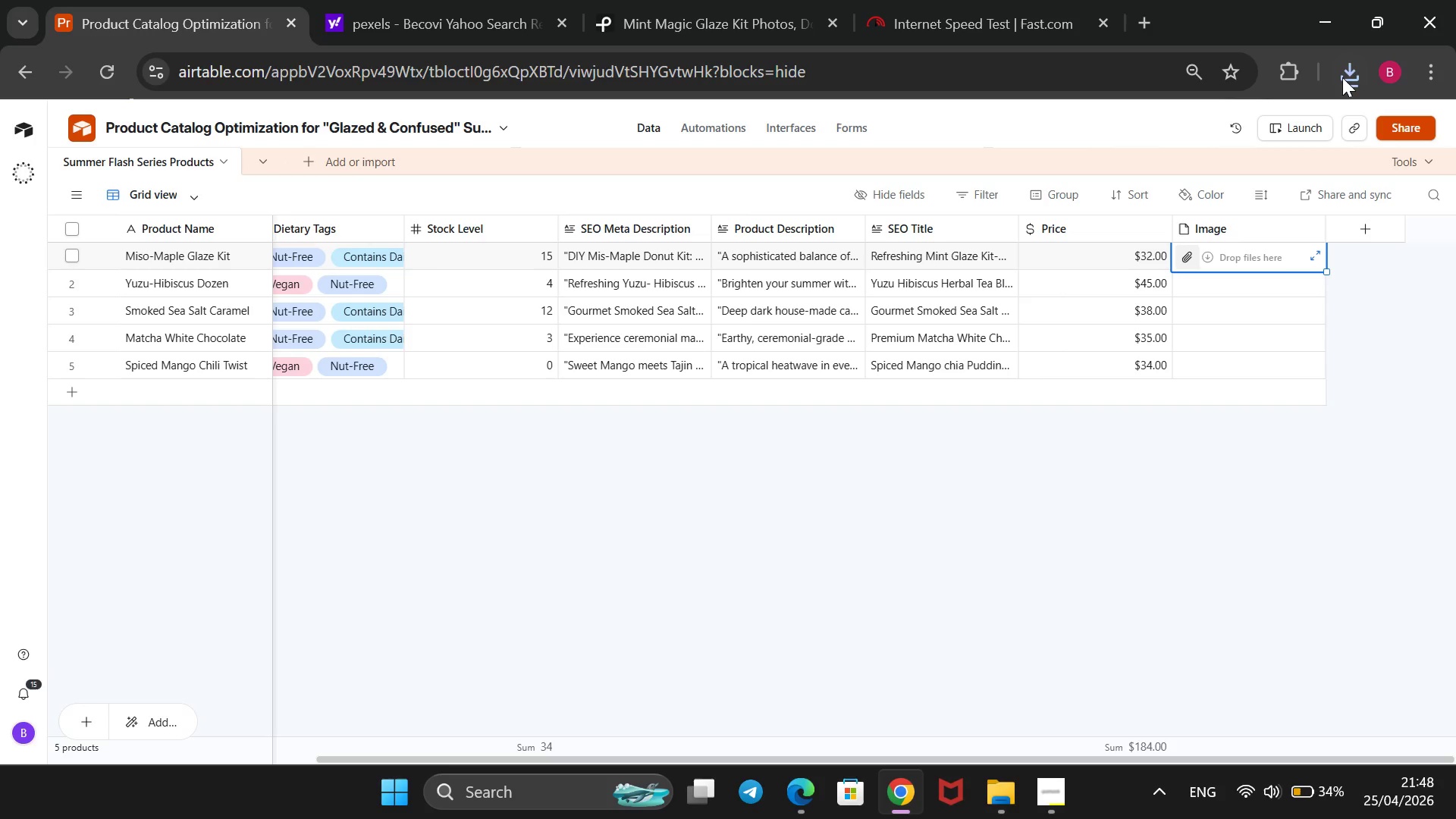 
left_click([1345, 75])
 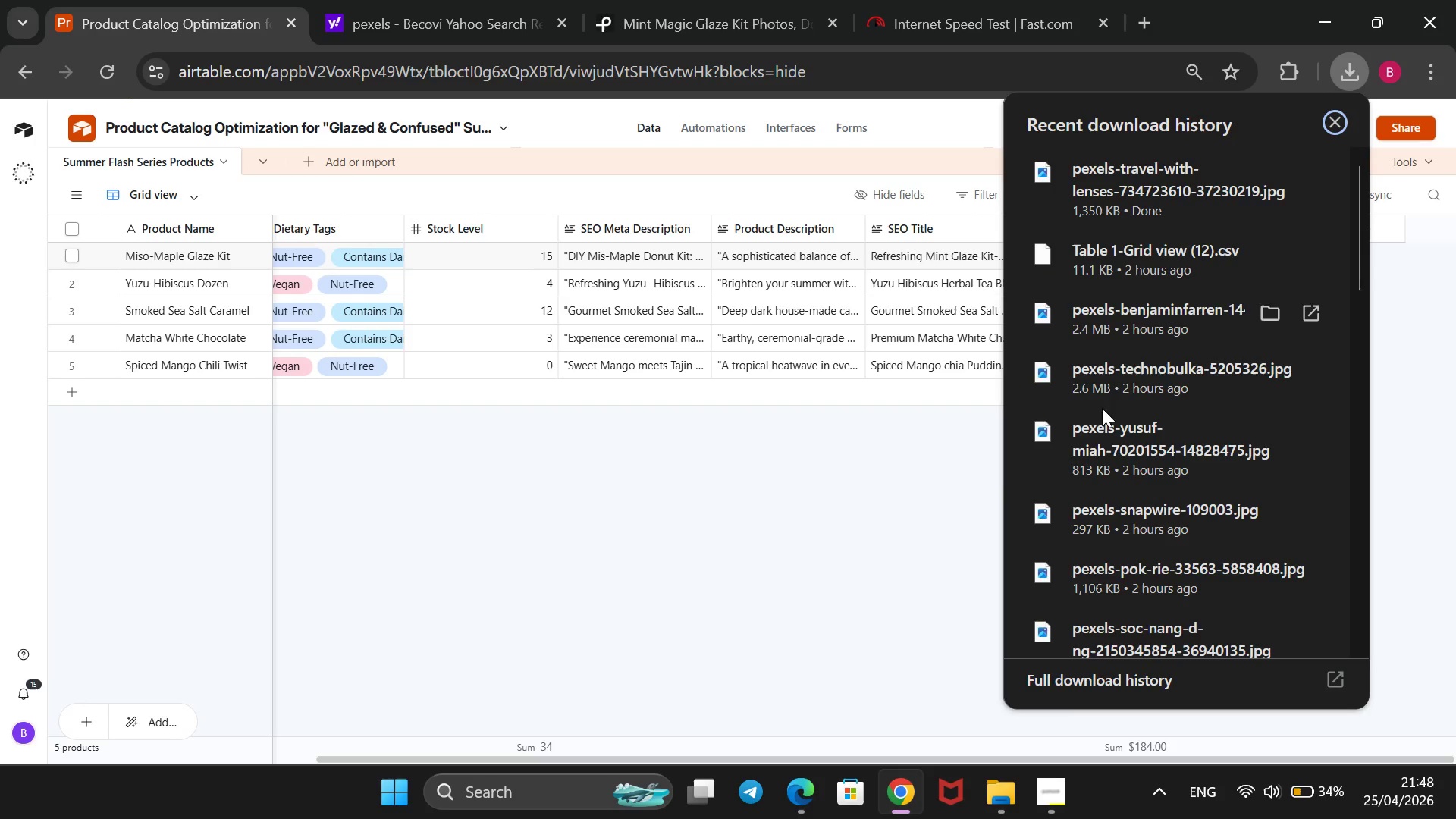 
left_click([900, 461])
 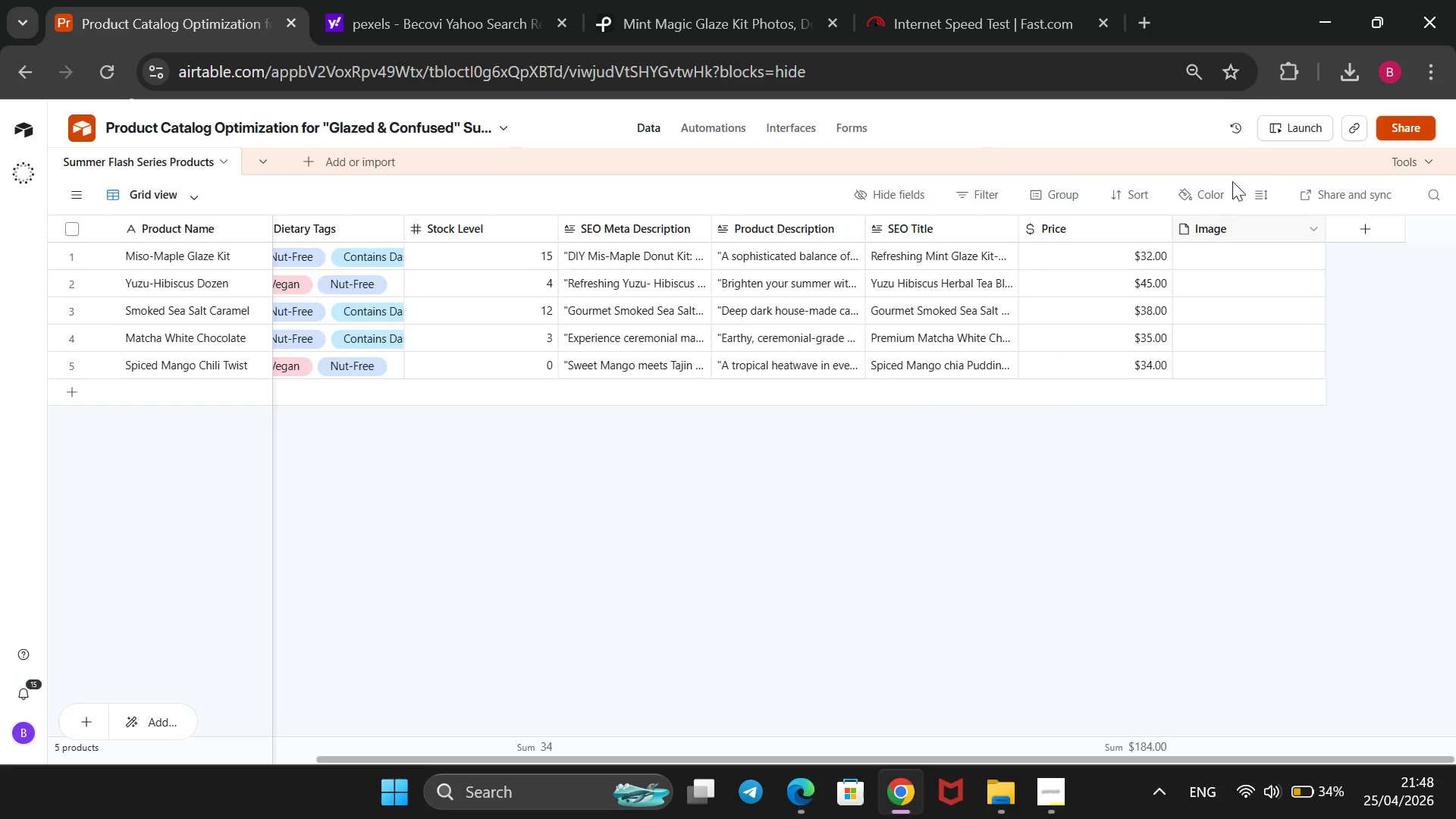 
left_click([1354, 69])
 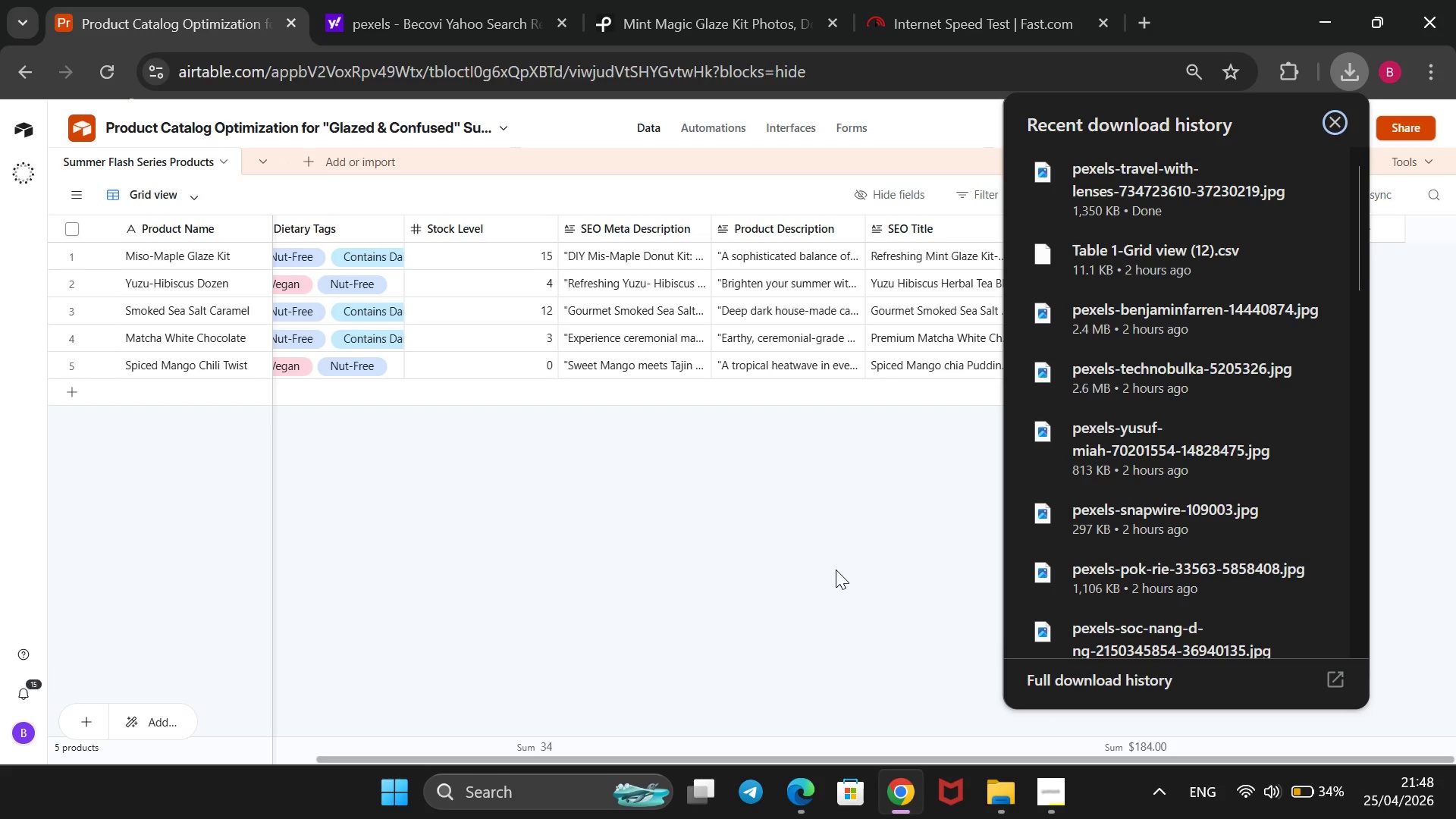 
wait(5.36)
 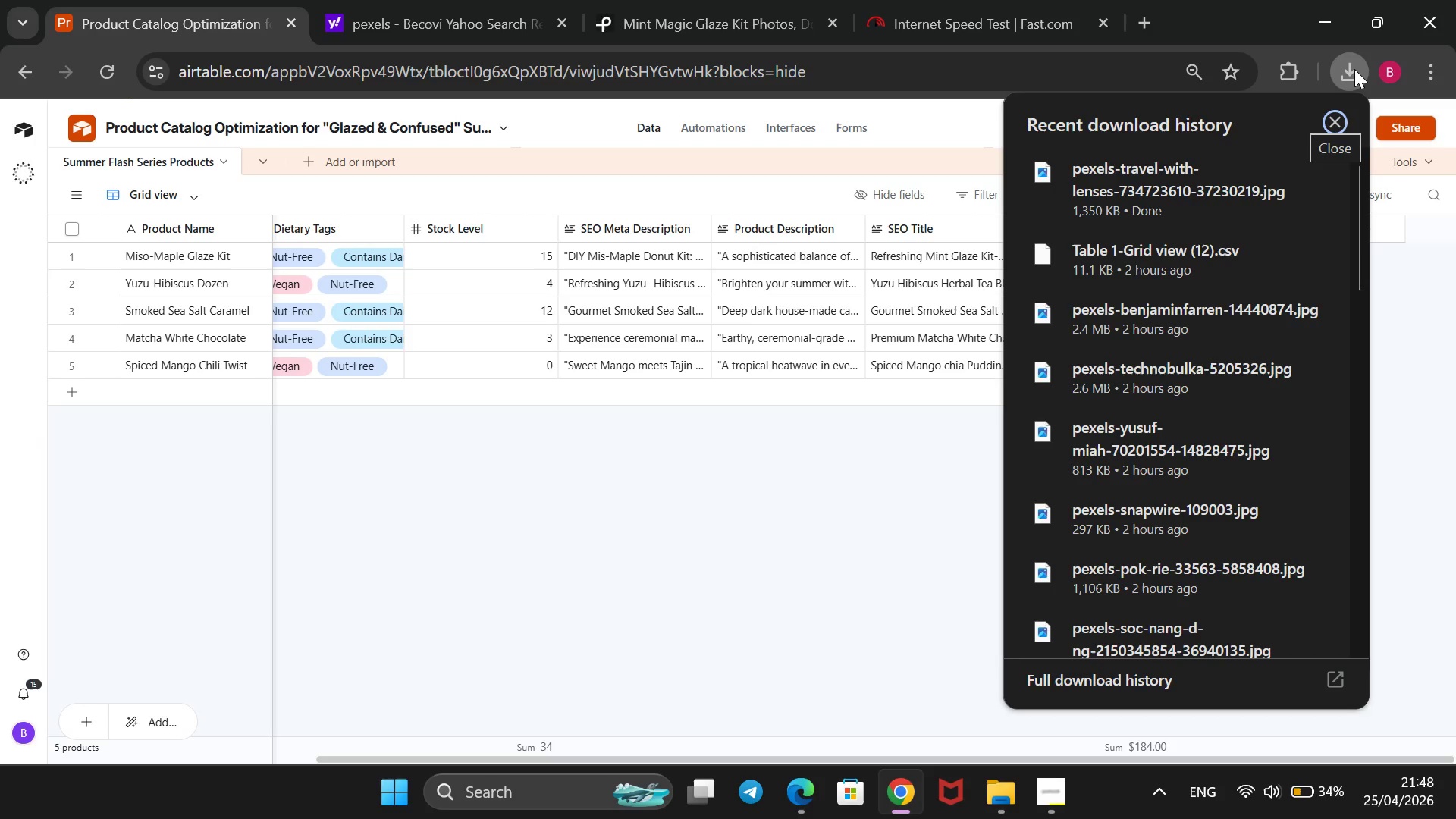 
left_click([836, 570])
 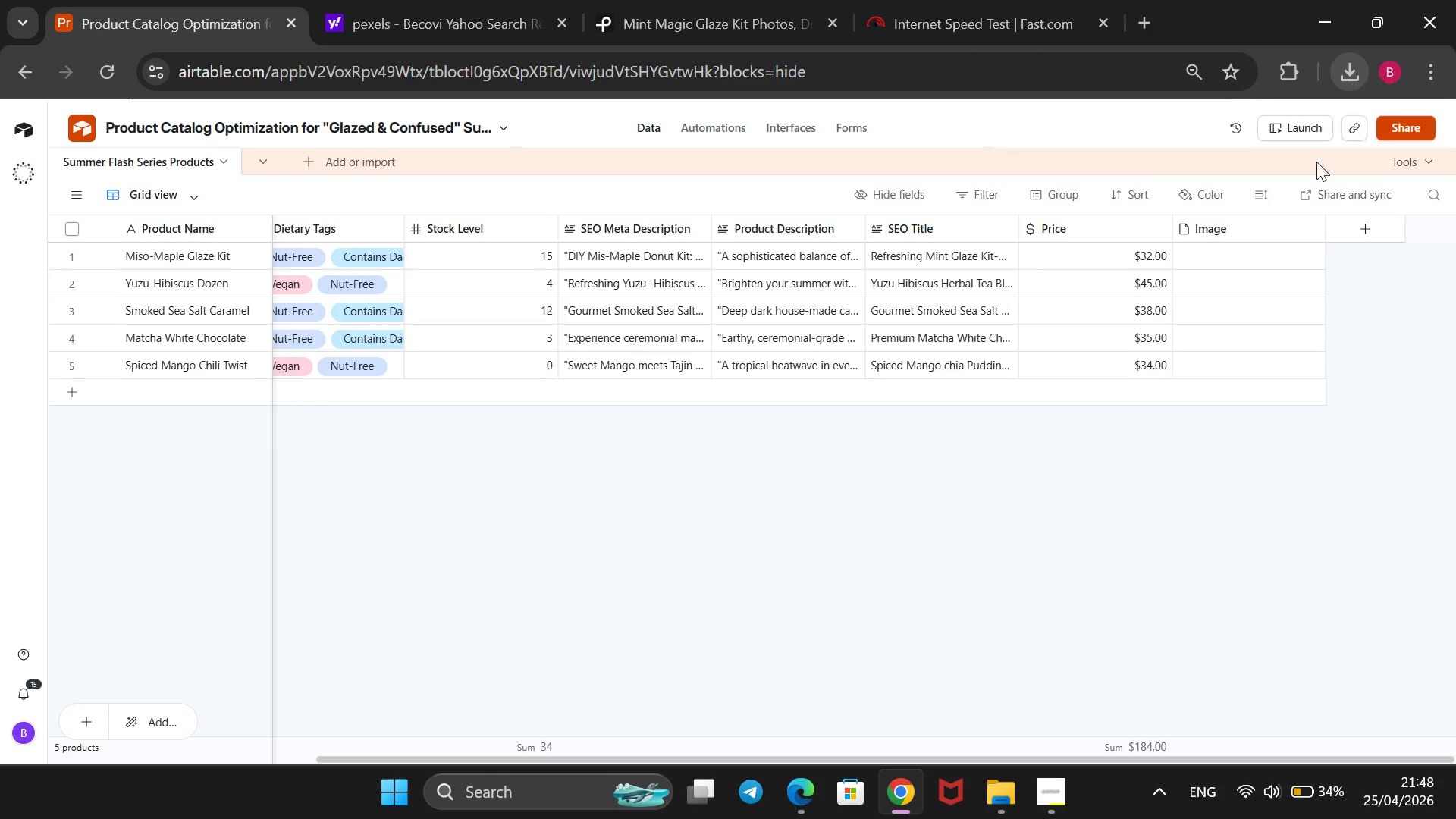 
mouse_move([1332, 108])
 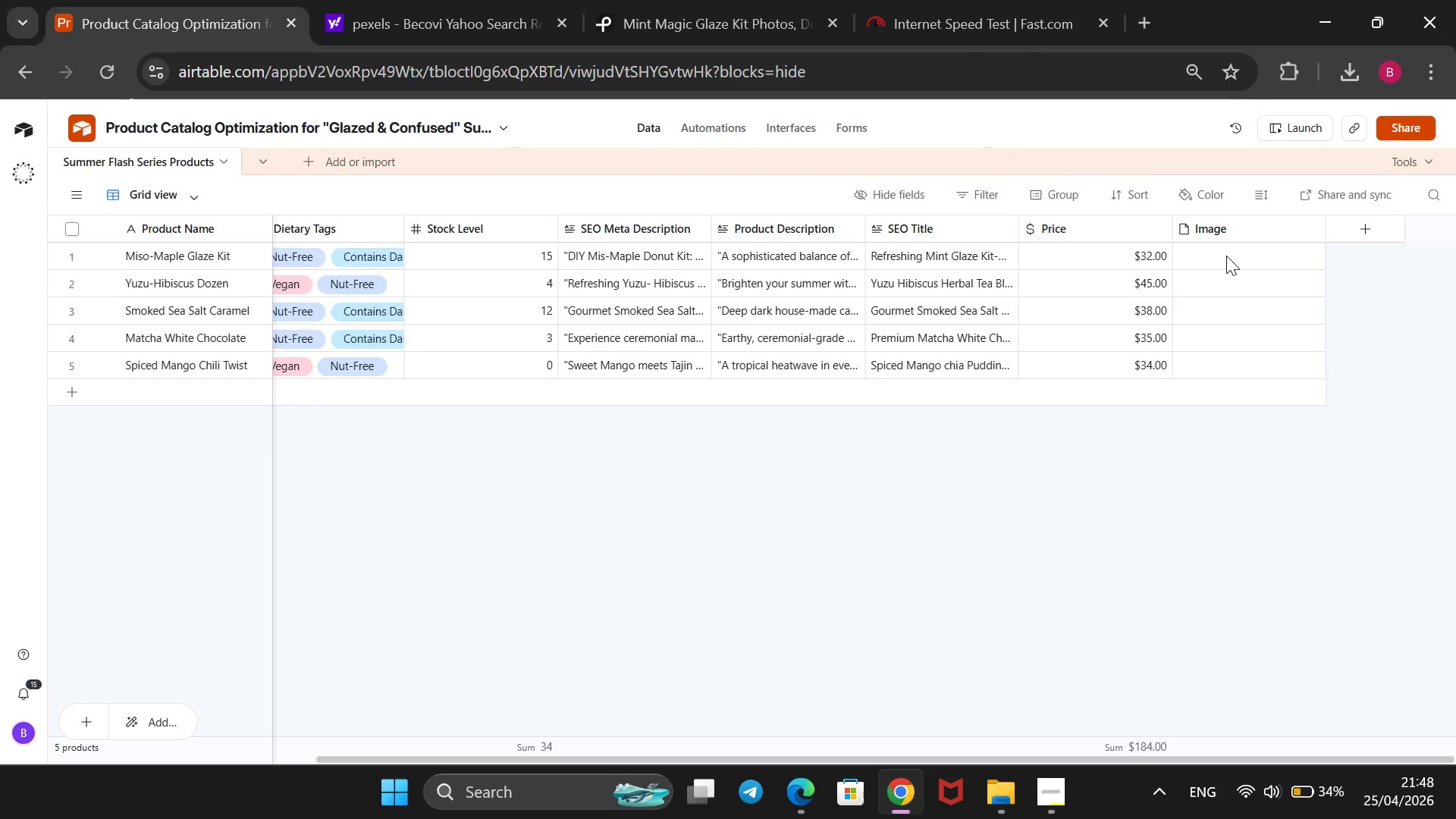 
left_click([1226, 255])
 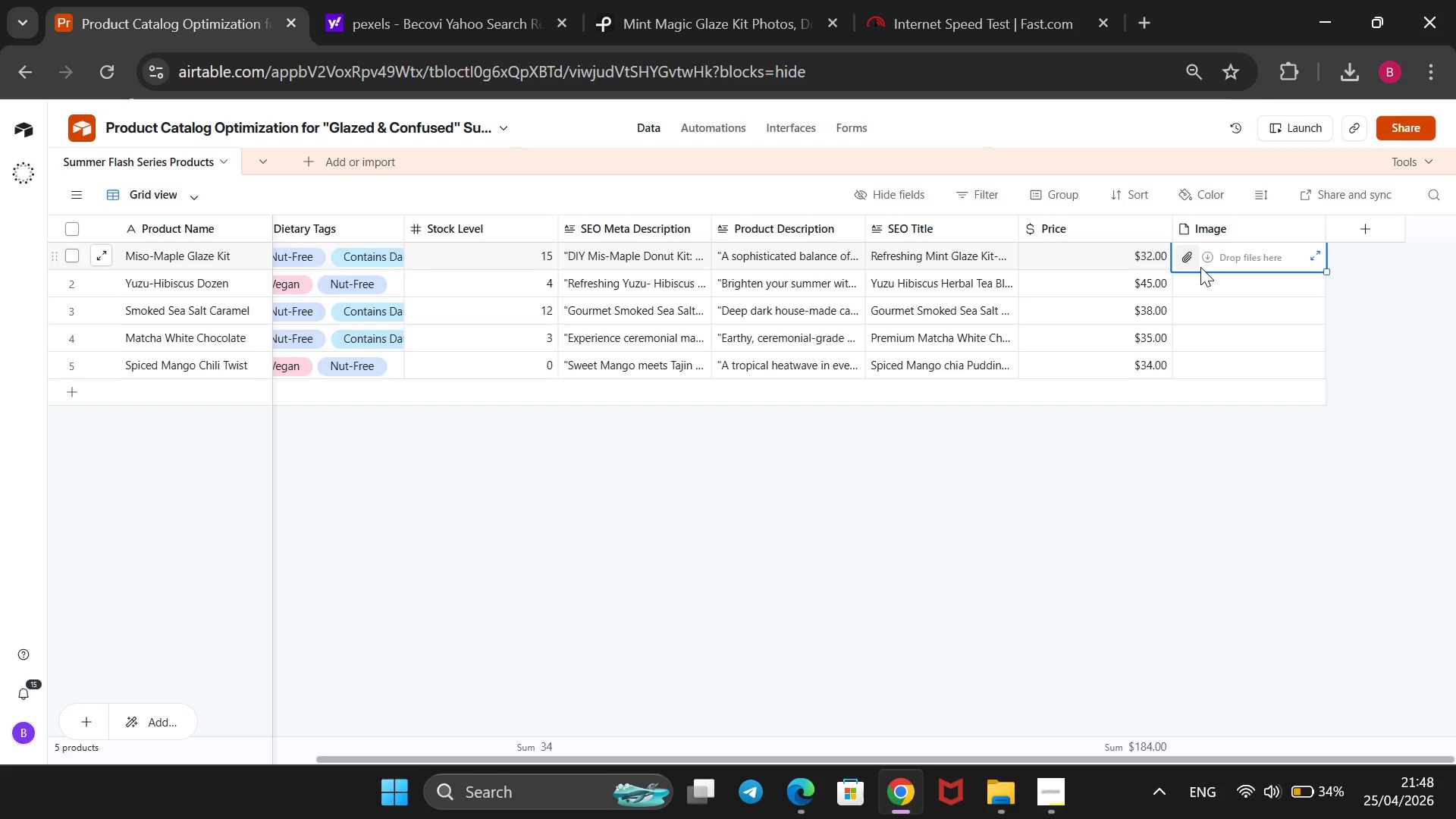 
left_click([1186, 267])
 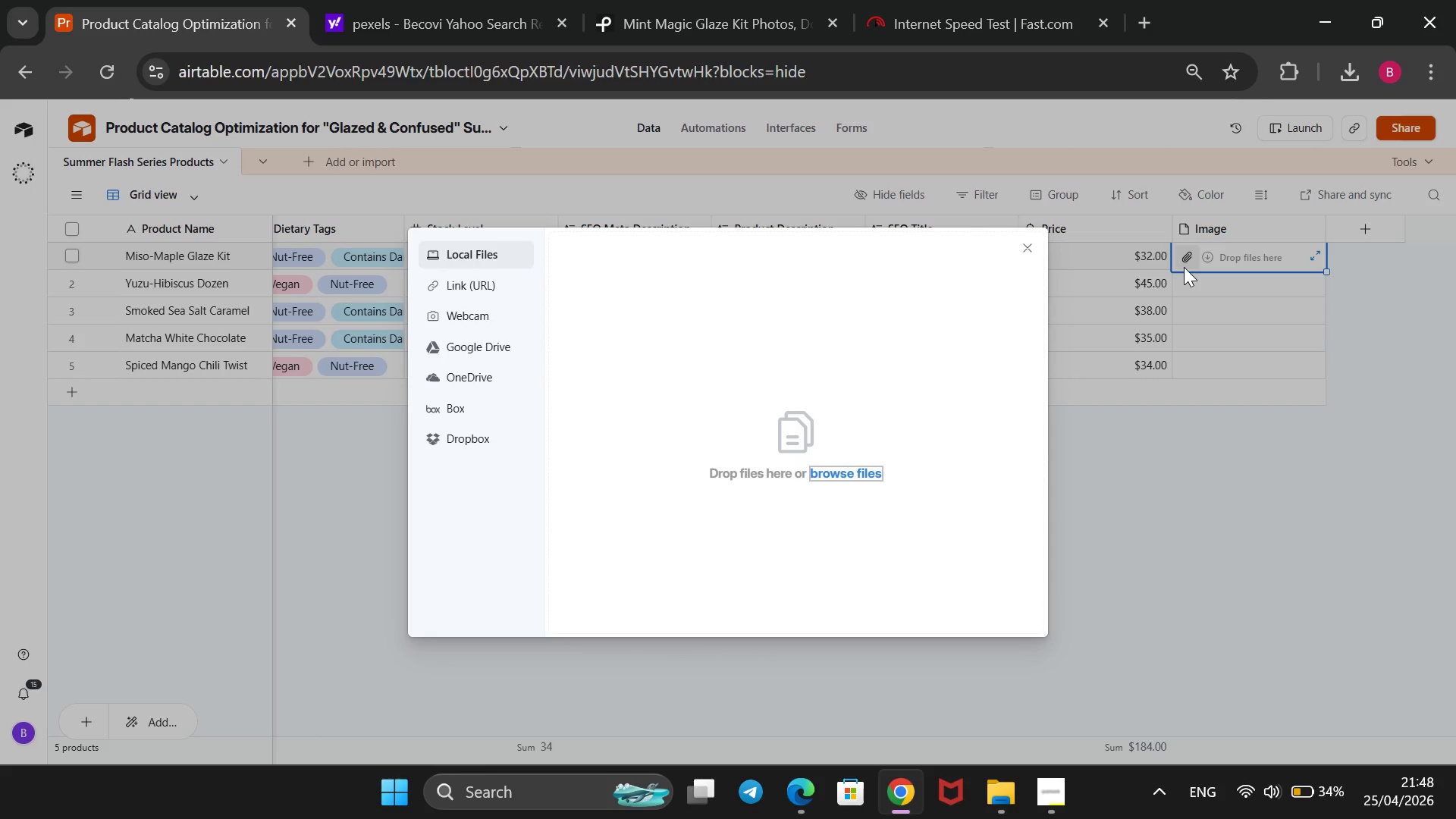 
wait(10.12)
 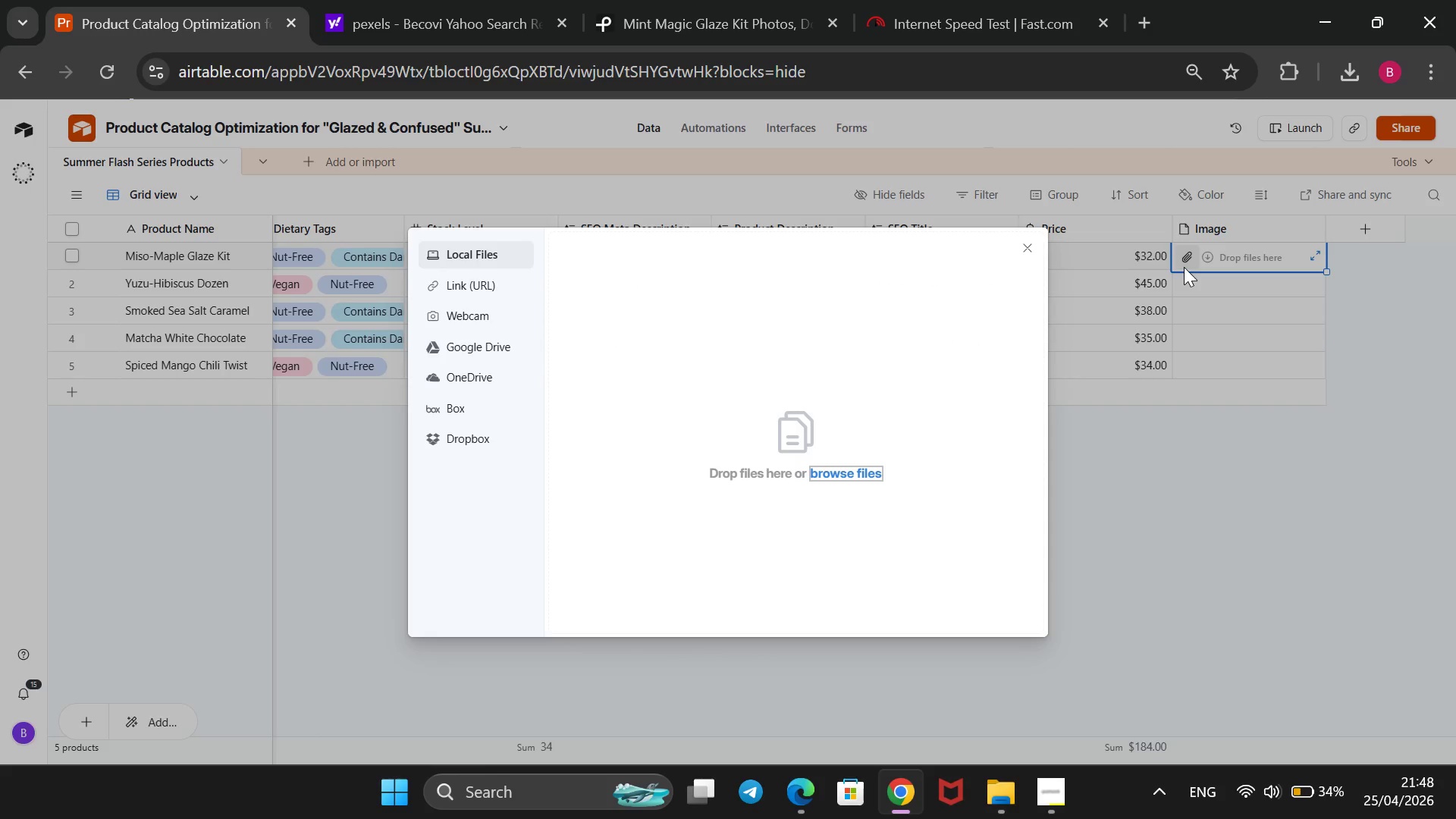 
mouse_move([1323, 84])
 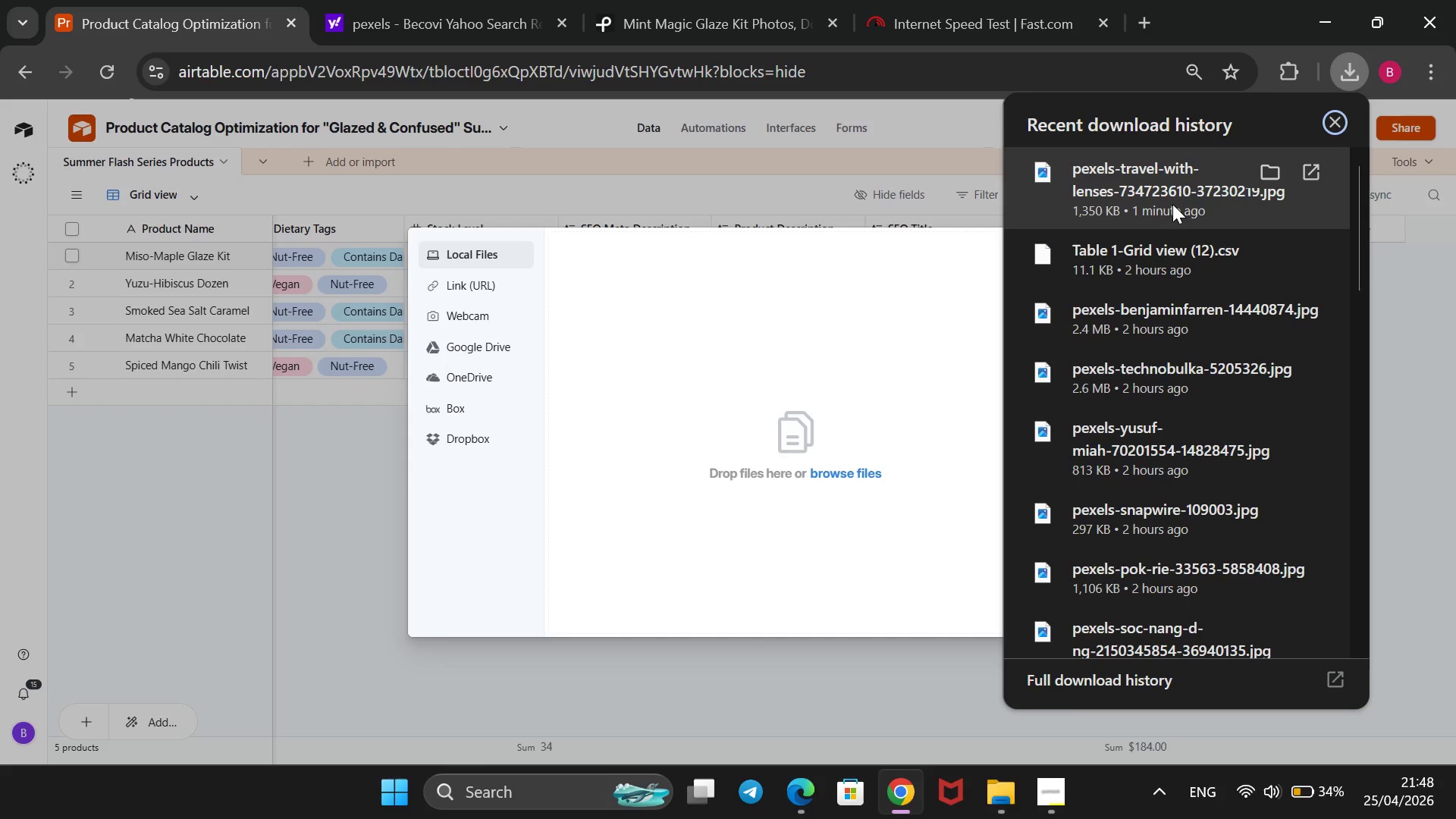 
left_click_drag(start_coordinate=[1172, 204], to_coordinate=[738, 430])
 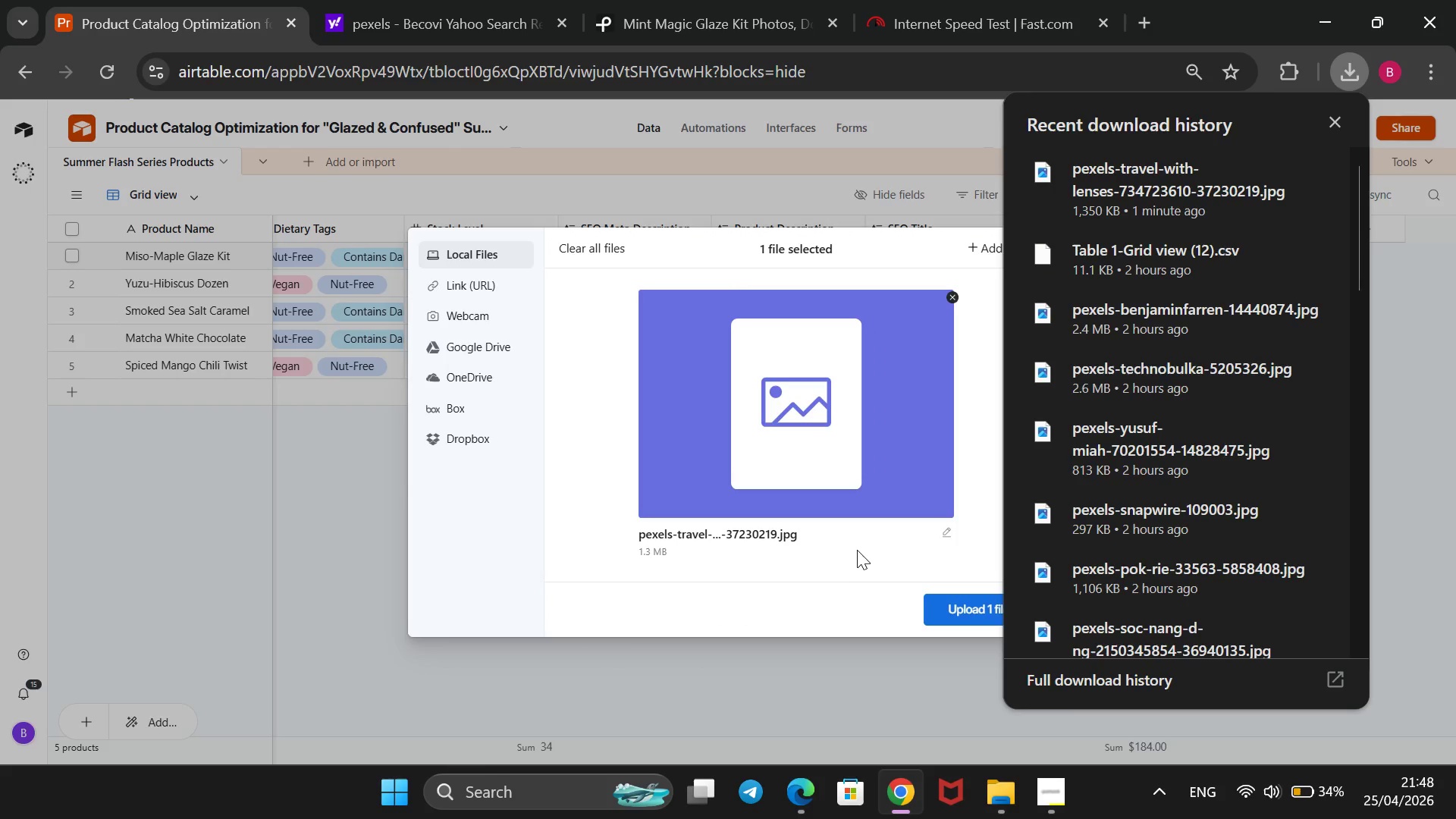 
scroll: coordinate [850, 556], scroll_direction: down, amount: 3.0
 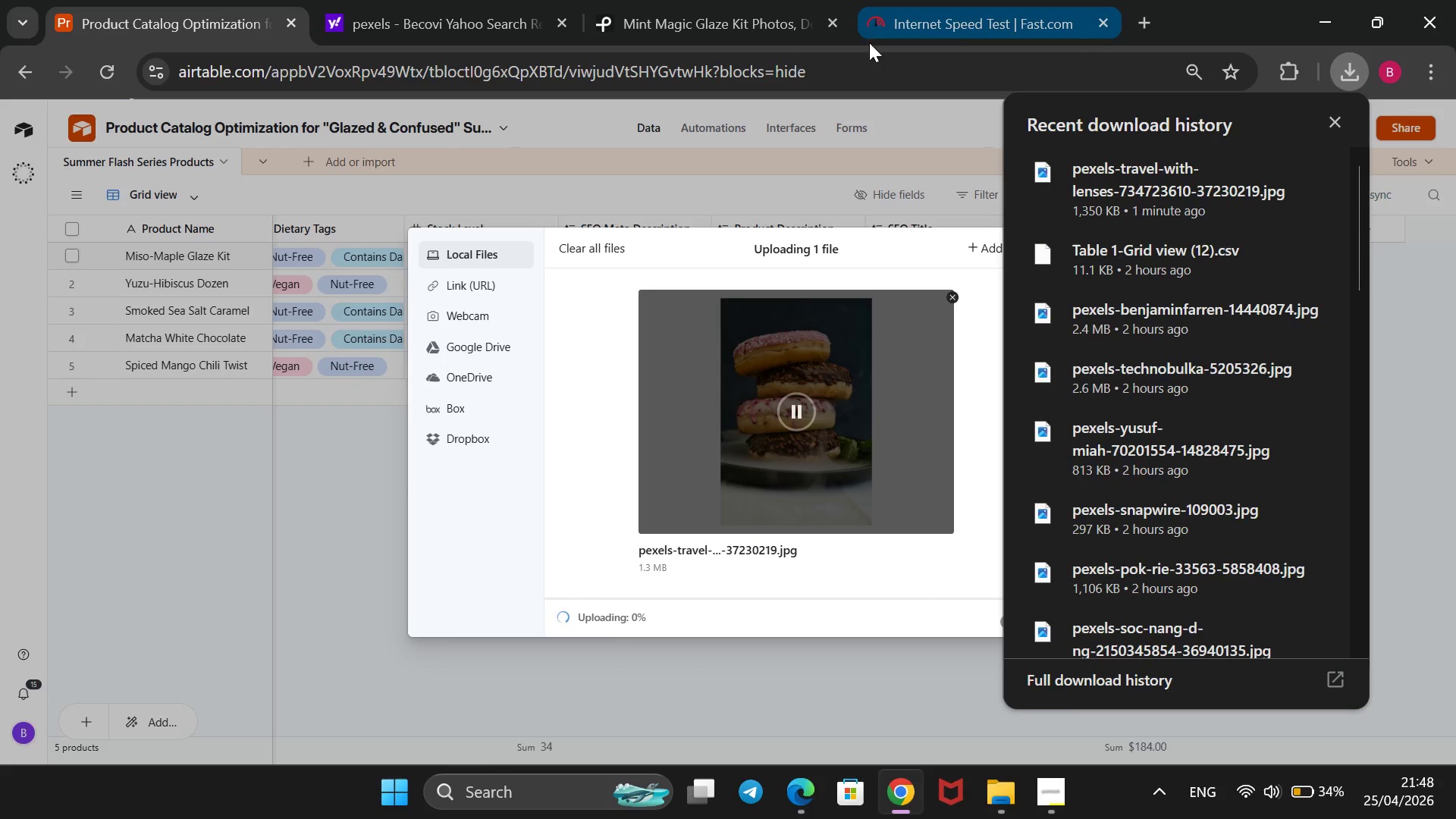 
left_click([683, 14])
 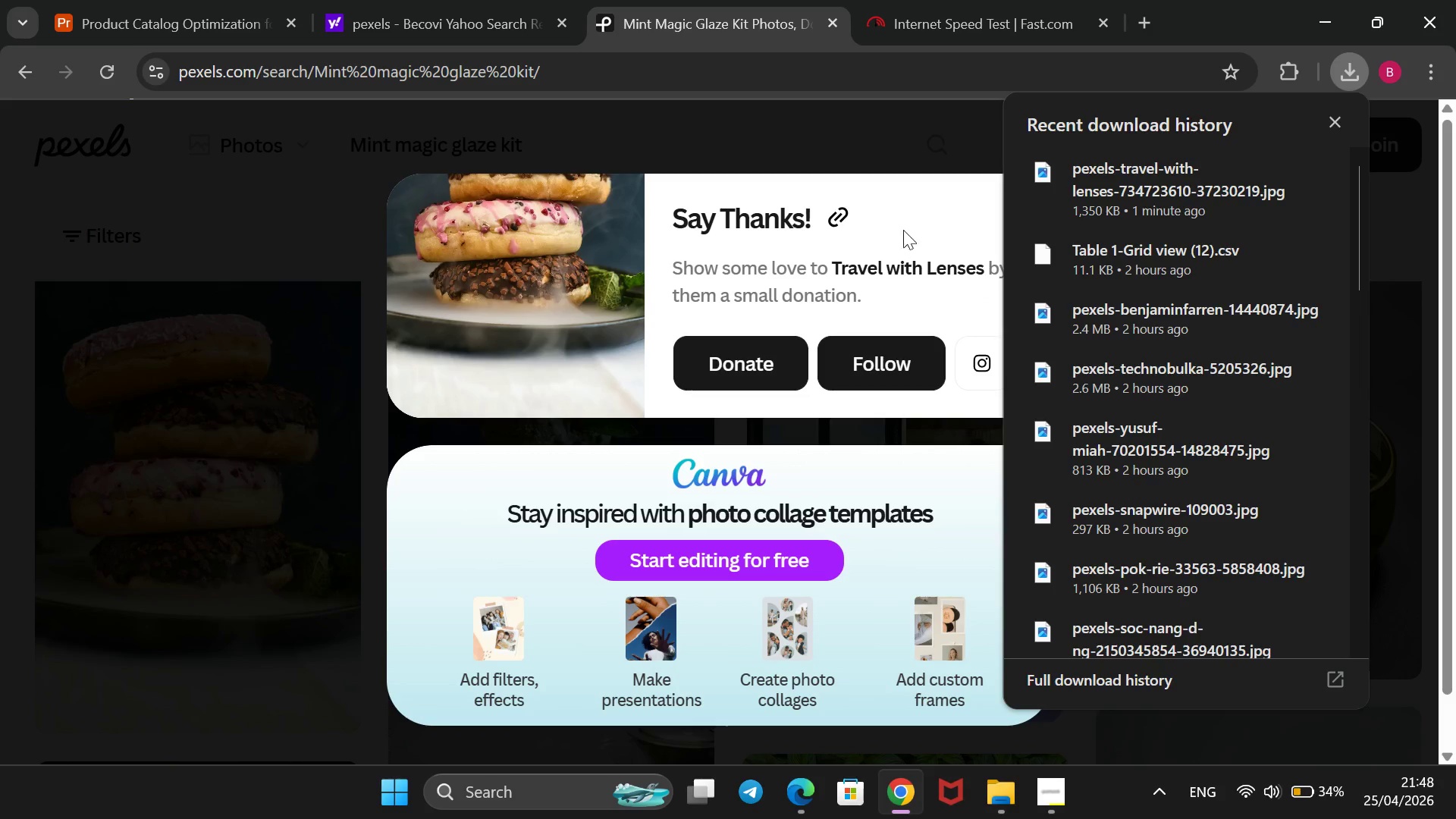 
left_click([912, 163])
 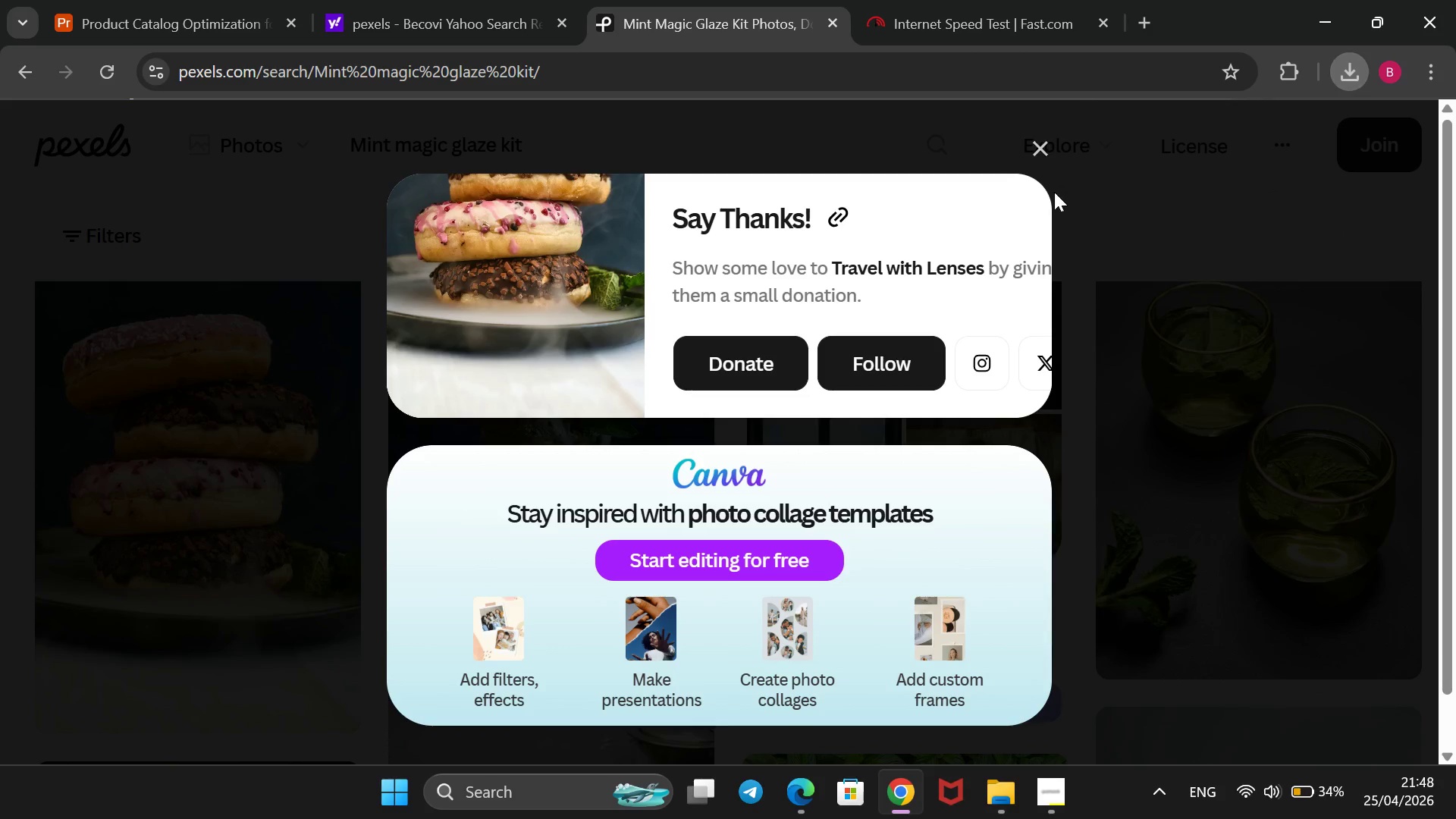 
left_click([1046, 153])
 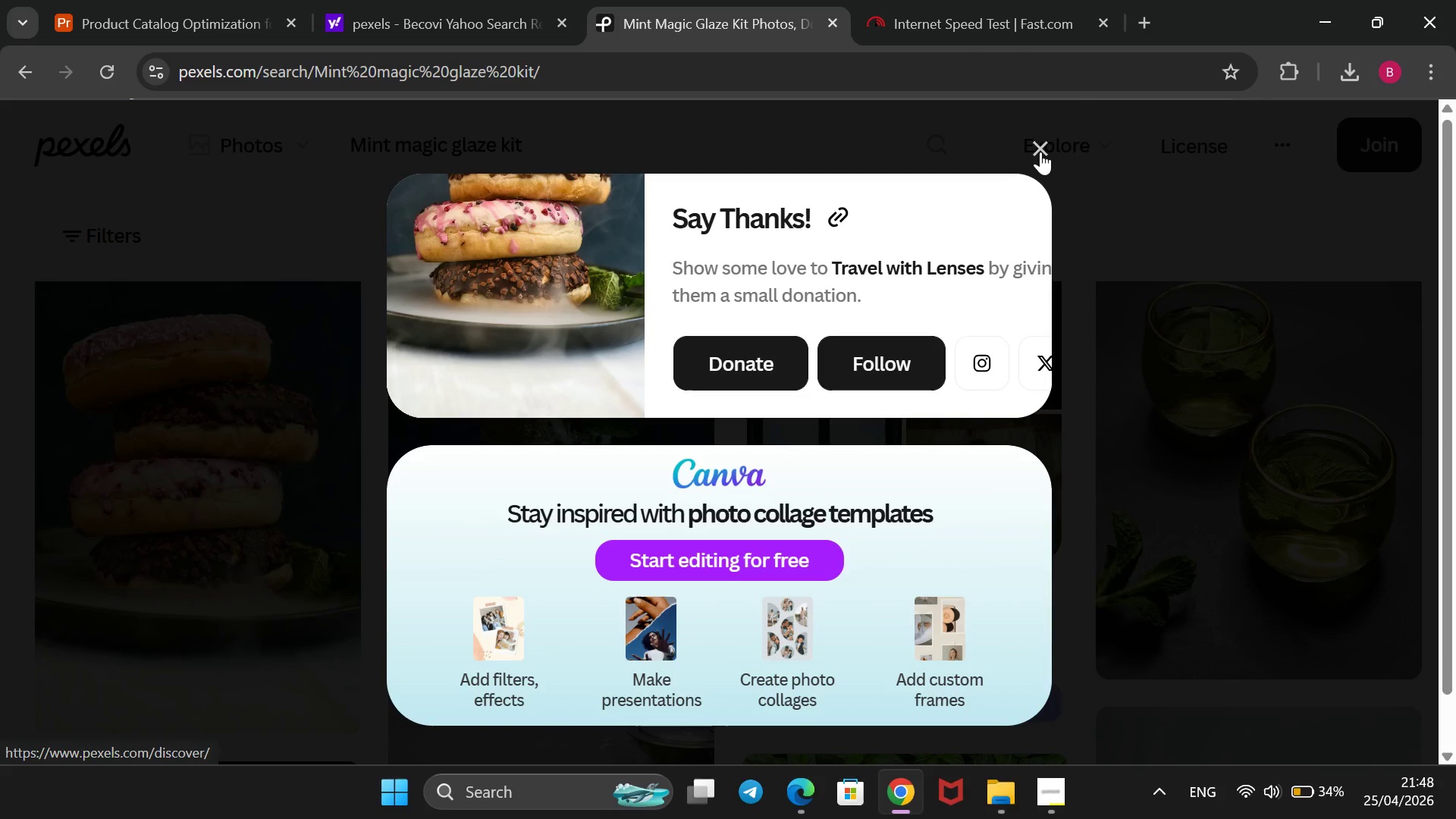 
left_click([1039, 152])
 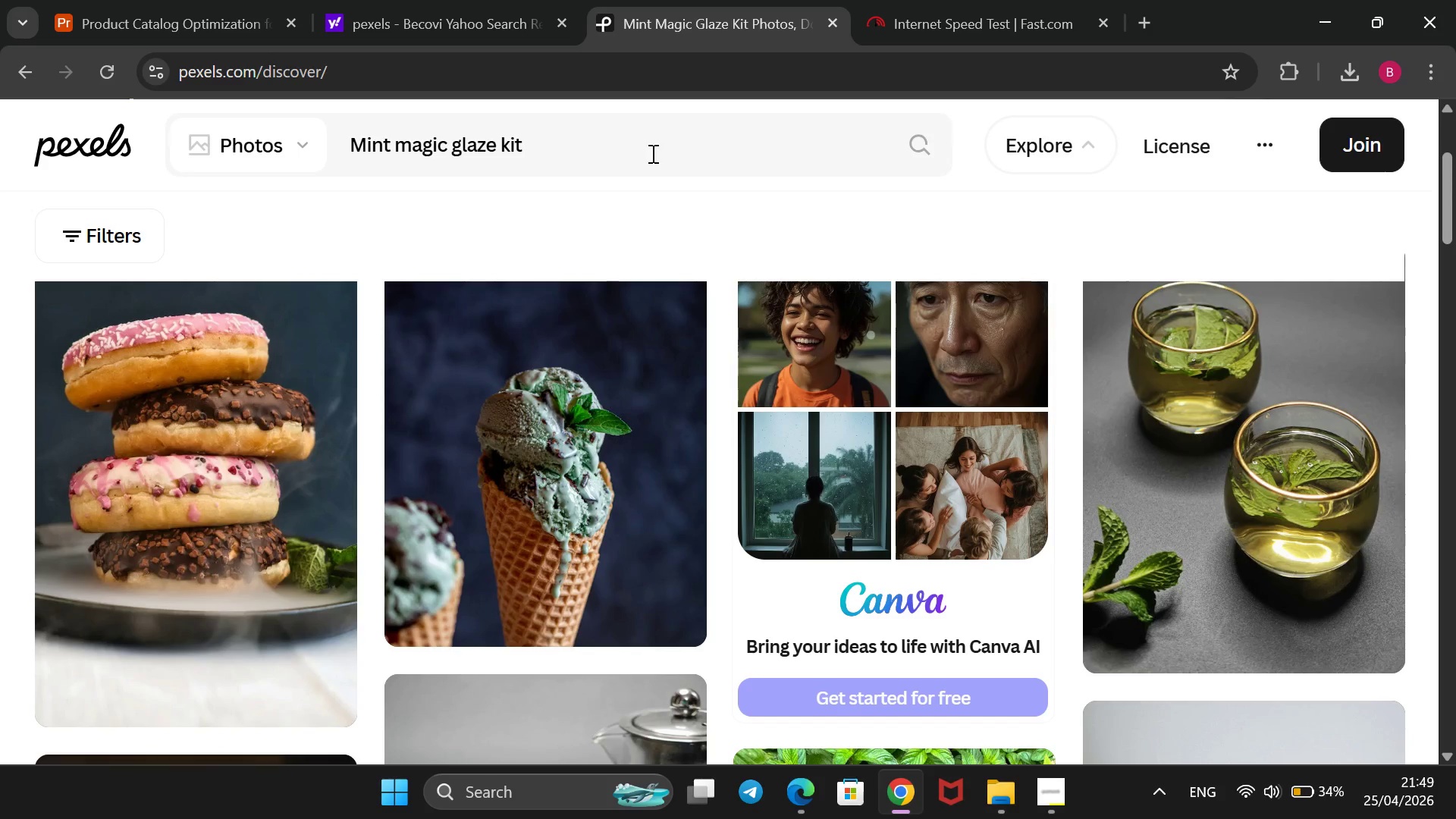 
wait(11.62)
 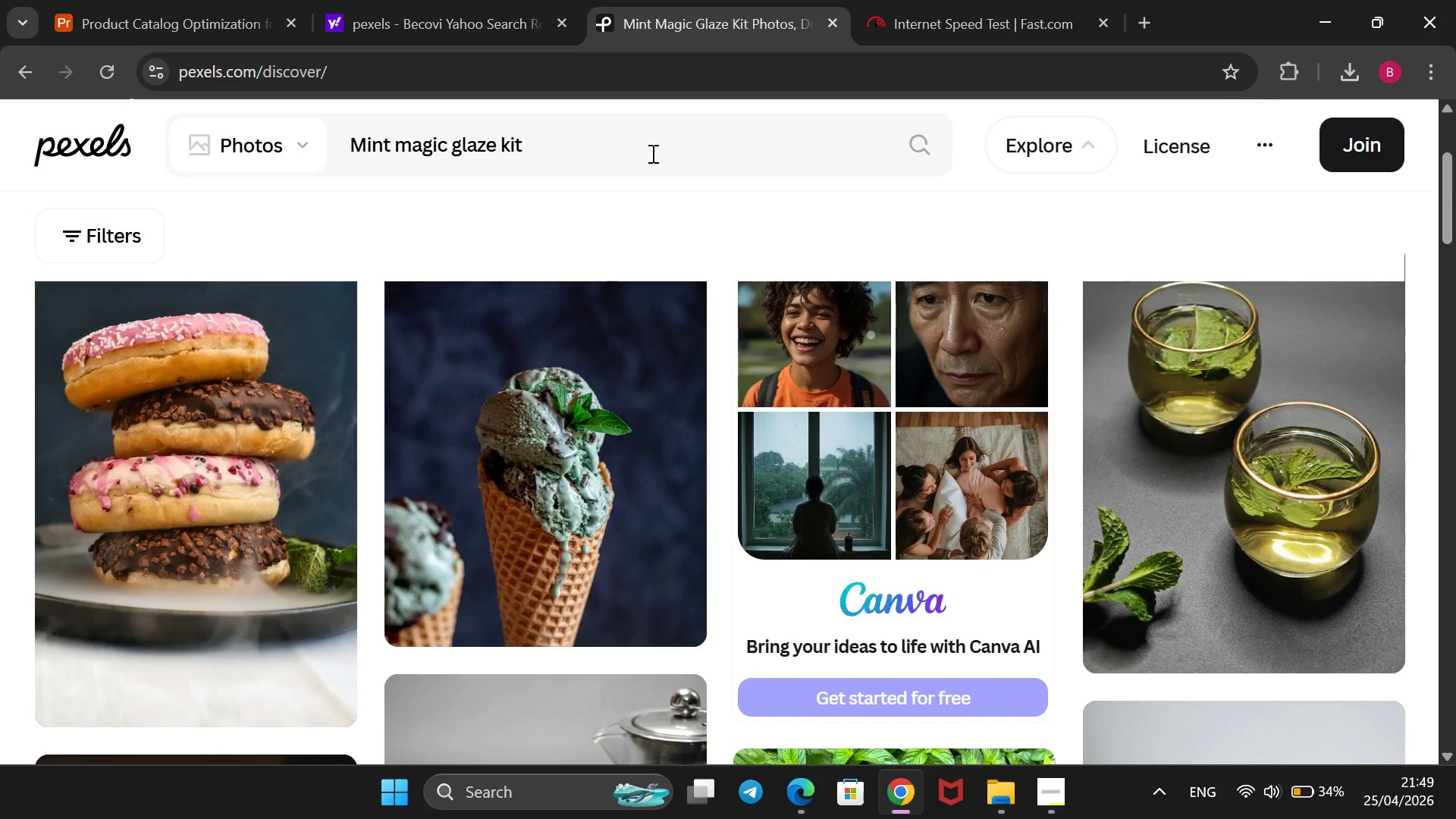 
left_click_drag(start_coordinate=[631, 133], to_coordinate=[441, 158])
 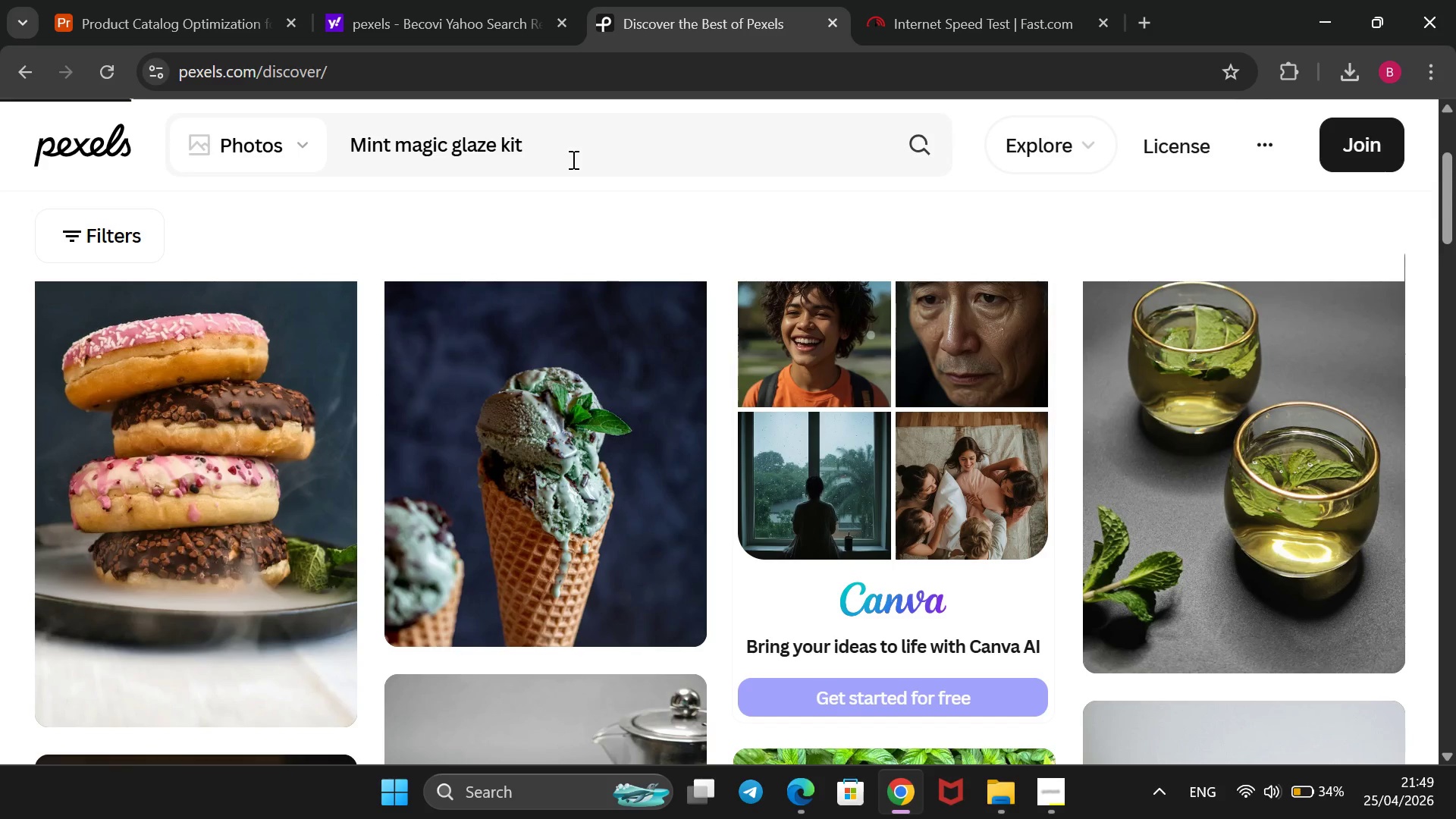 
left_click([572, 159])
 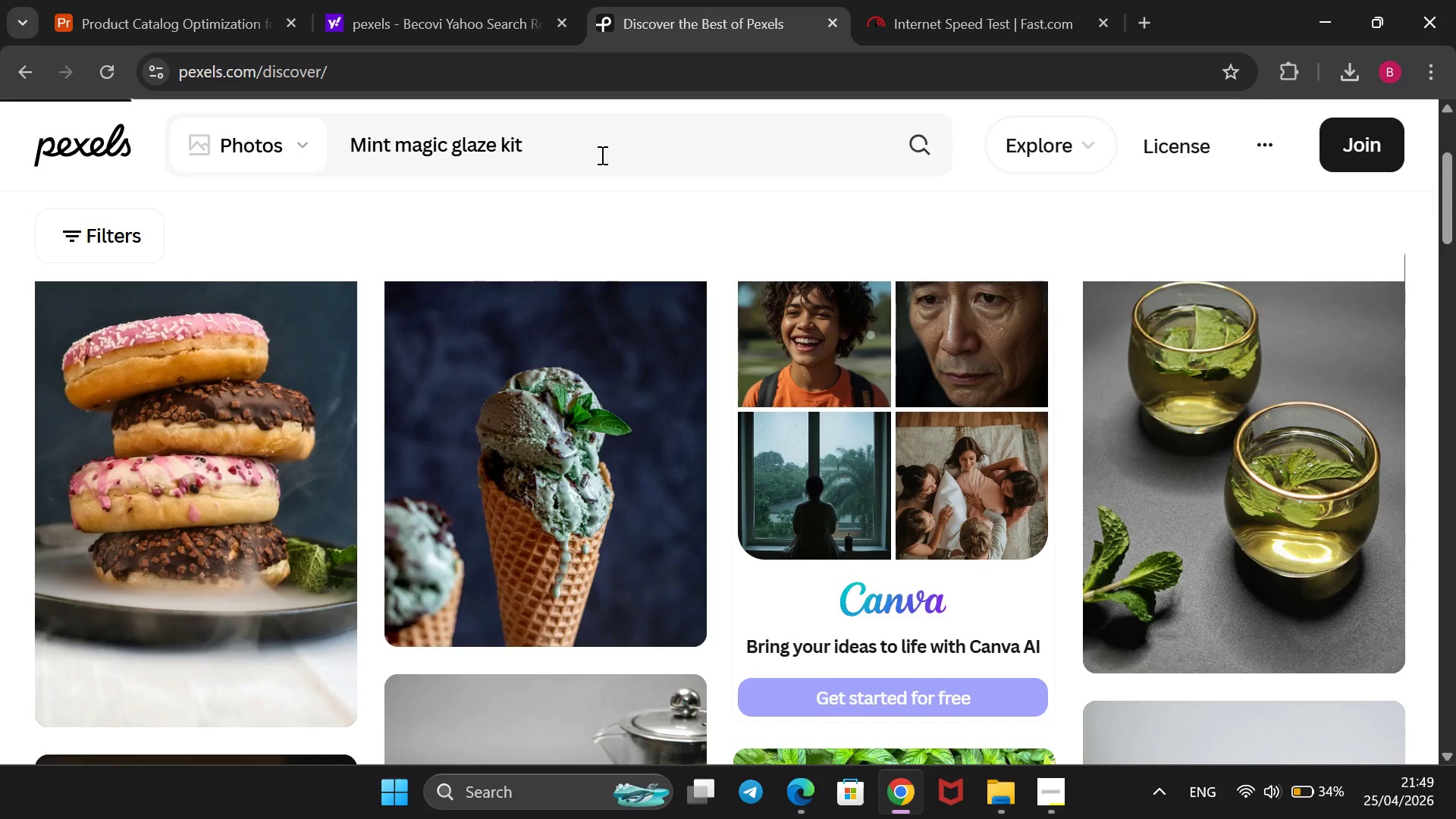 
double_click([601, 155])
 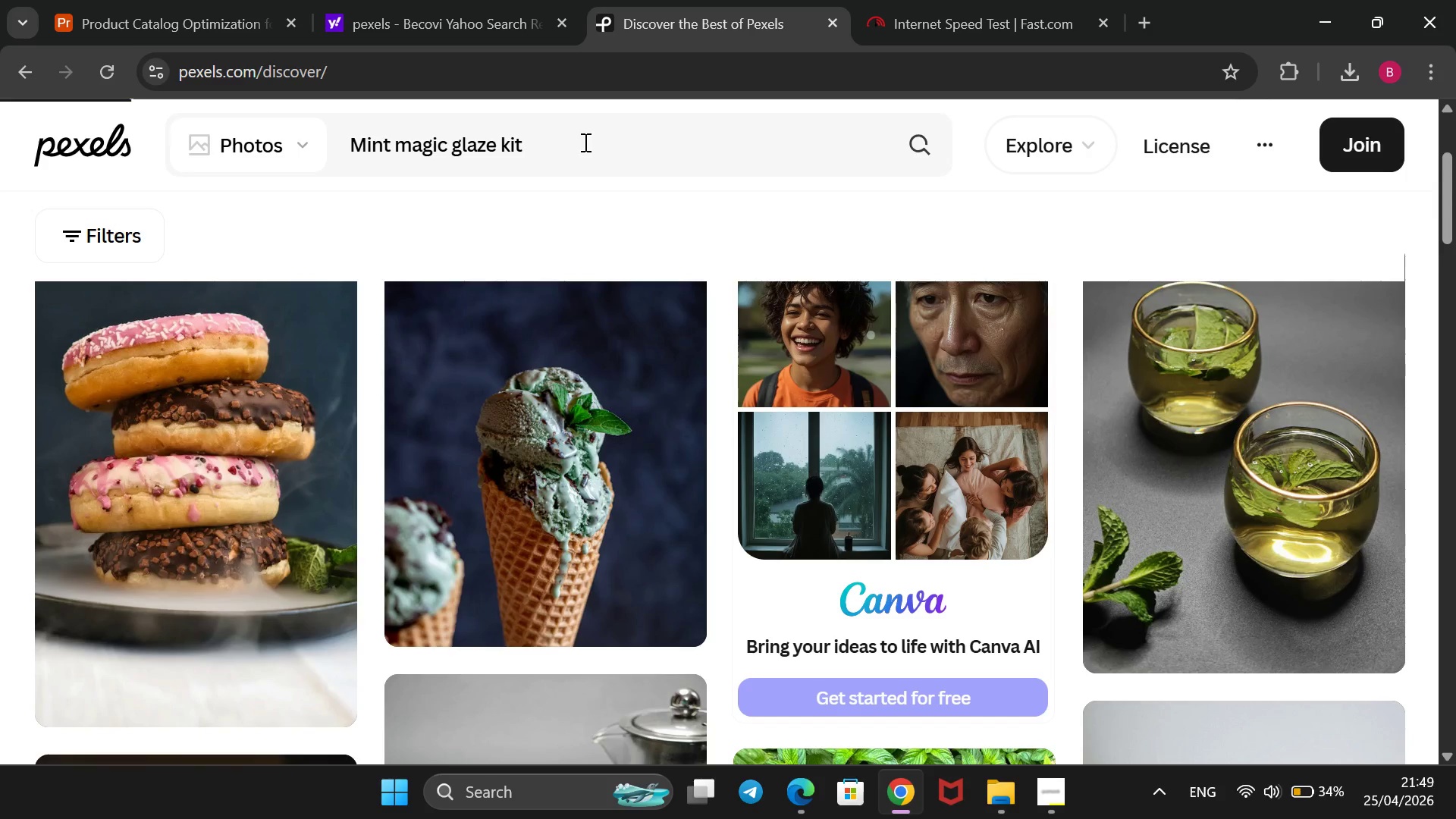 
left_click([584, 142])
 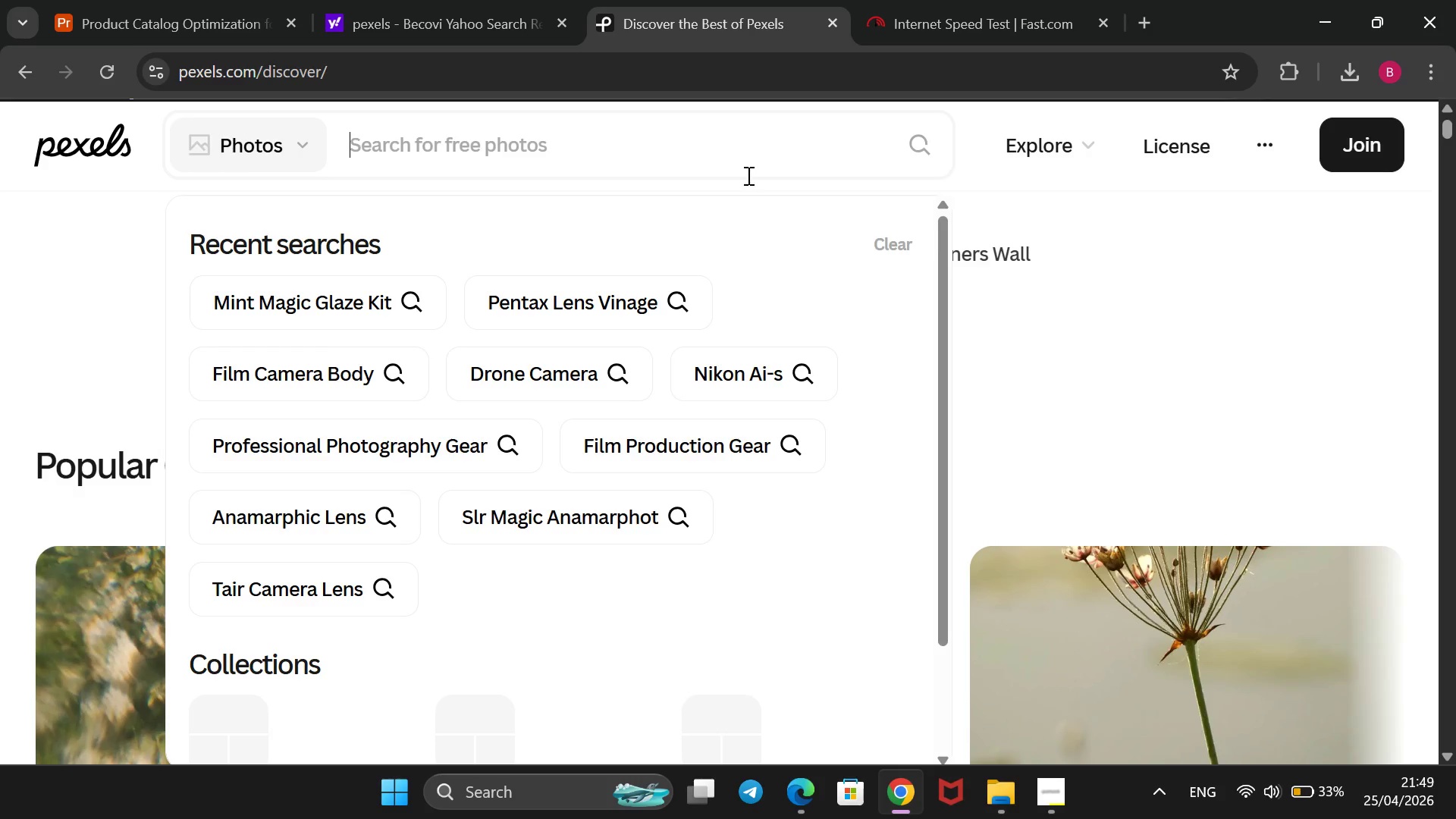 
type(Hbscus citrus tea)
 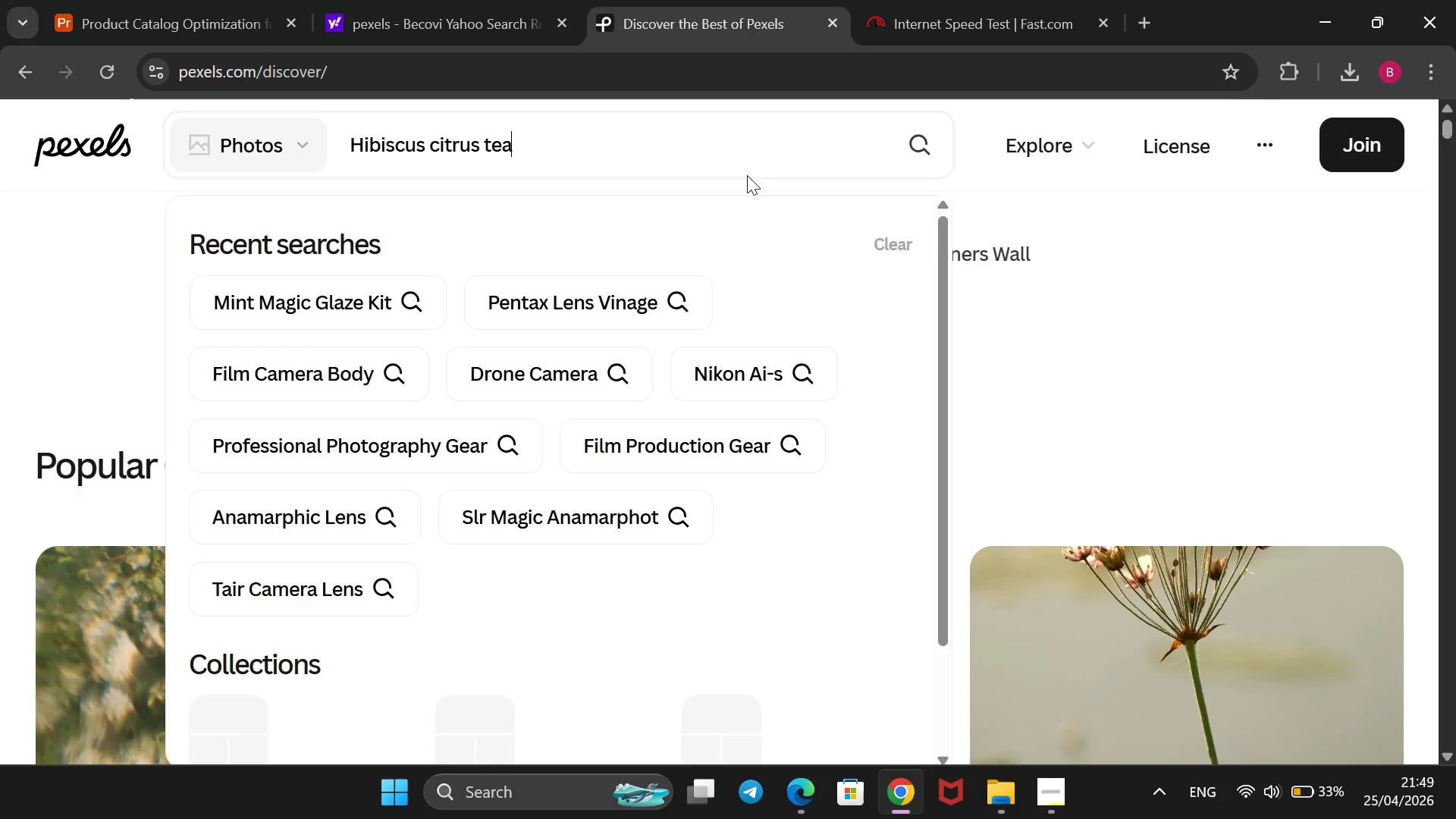 
key(Enter)
 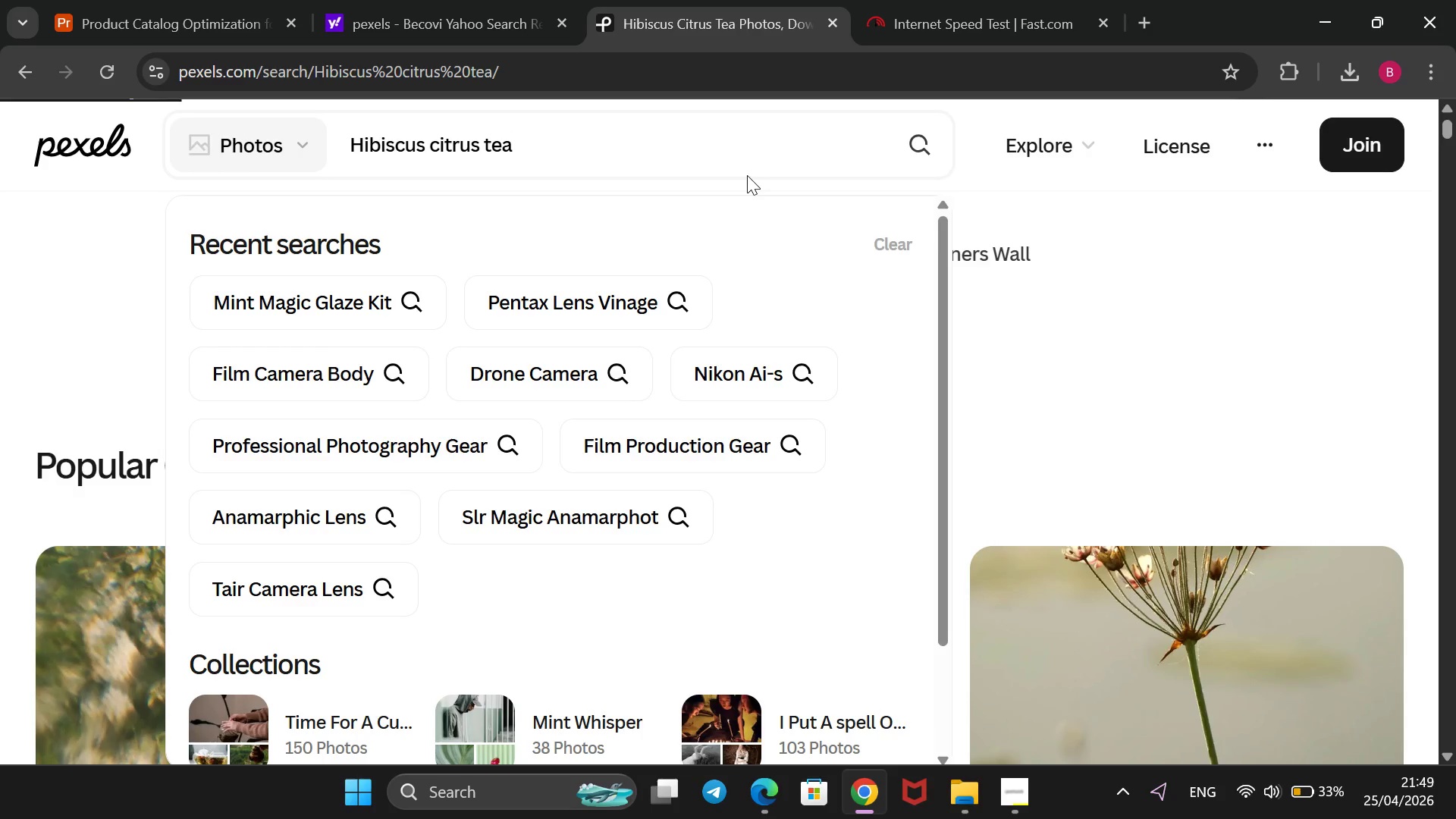 
wait(17.03)
 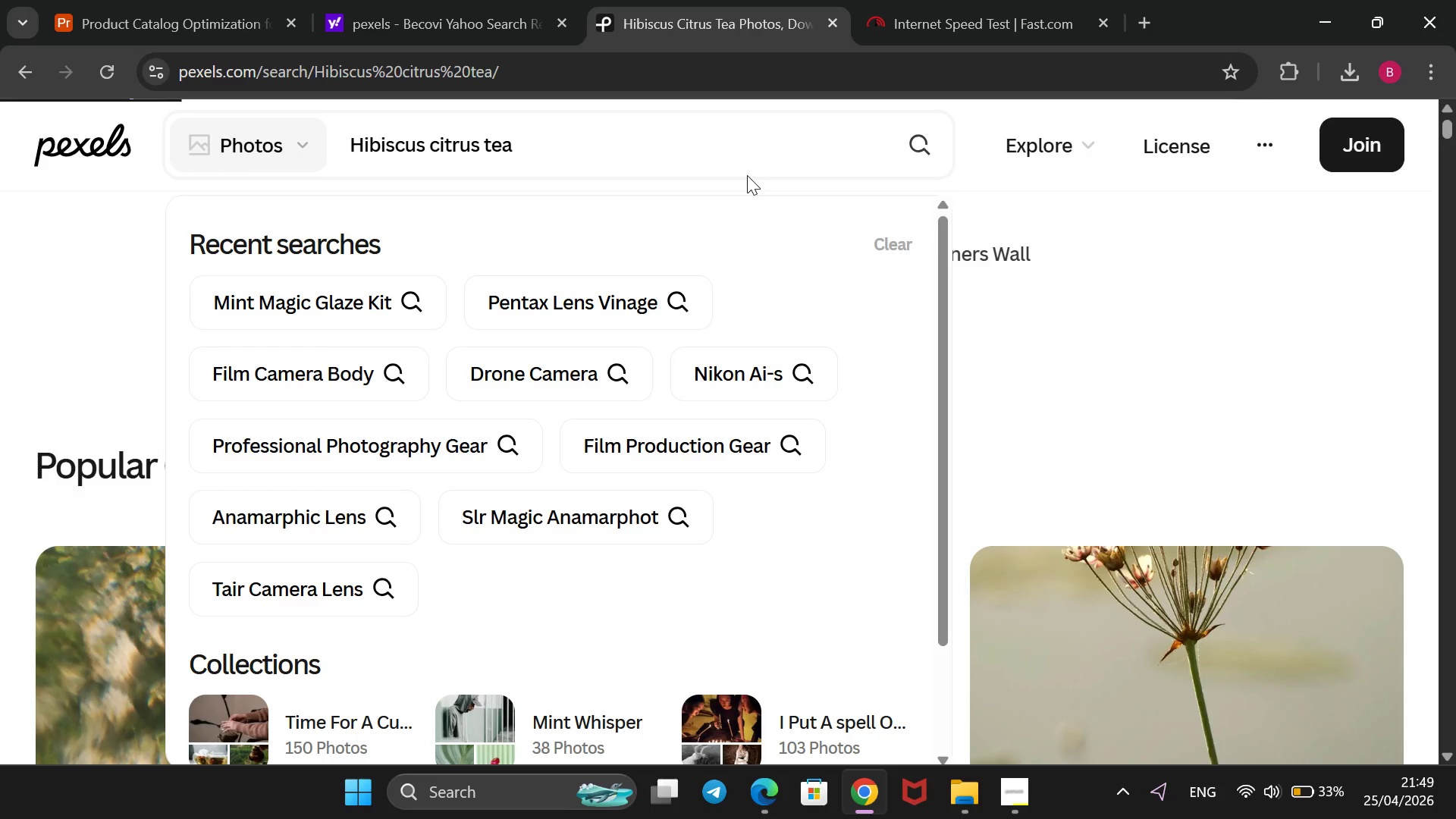 
scroll: coordinate [634, 532], scroll_direction: down, amount: 4.0
 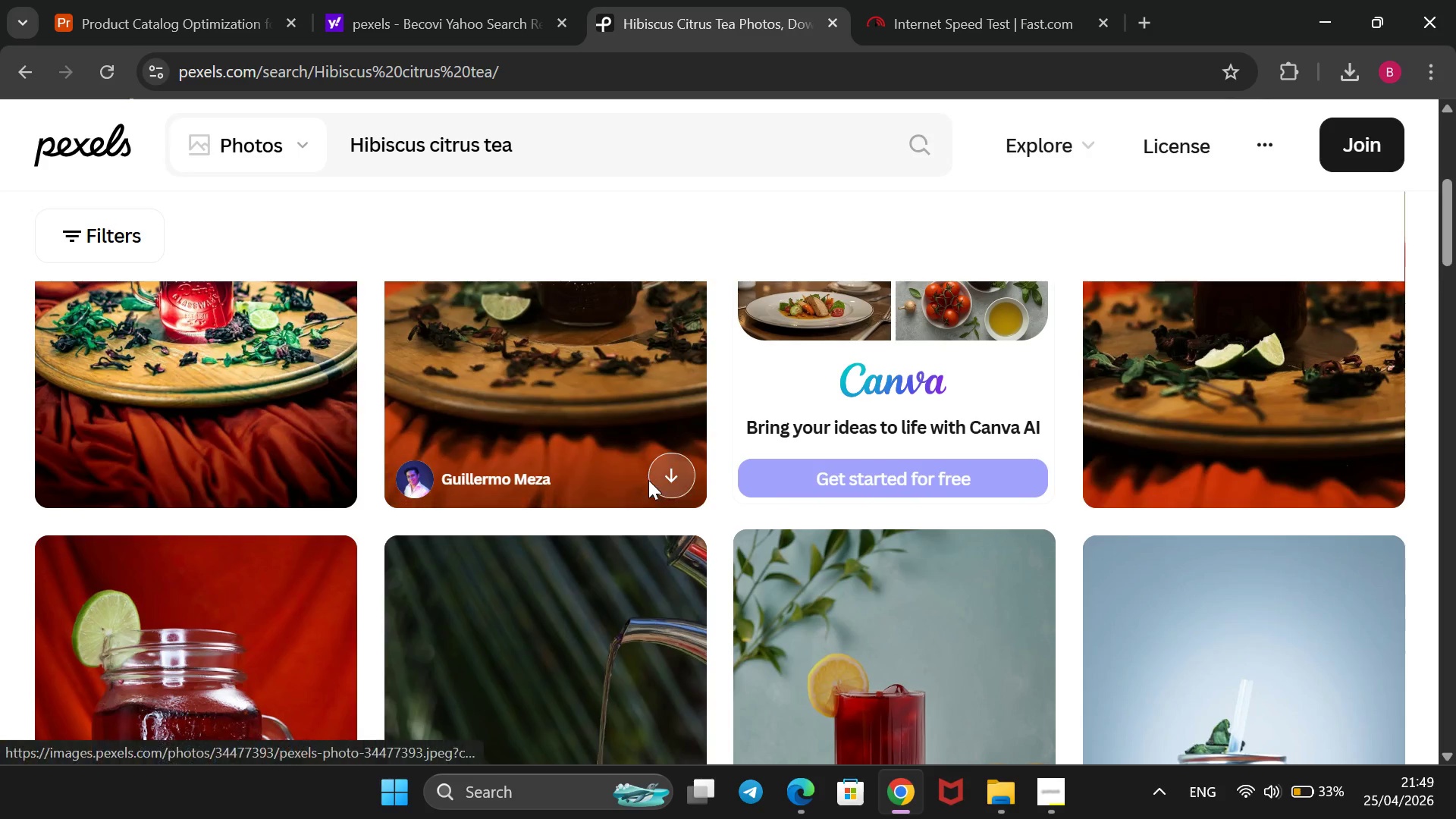 
scroll: coordinate [648, 480], scroll_direction: none, amount: 0.0
 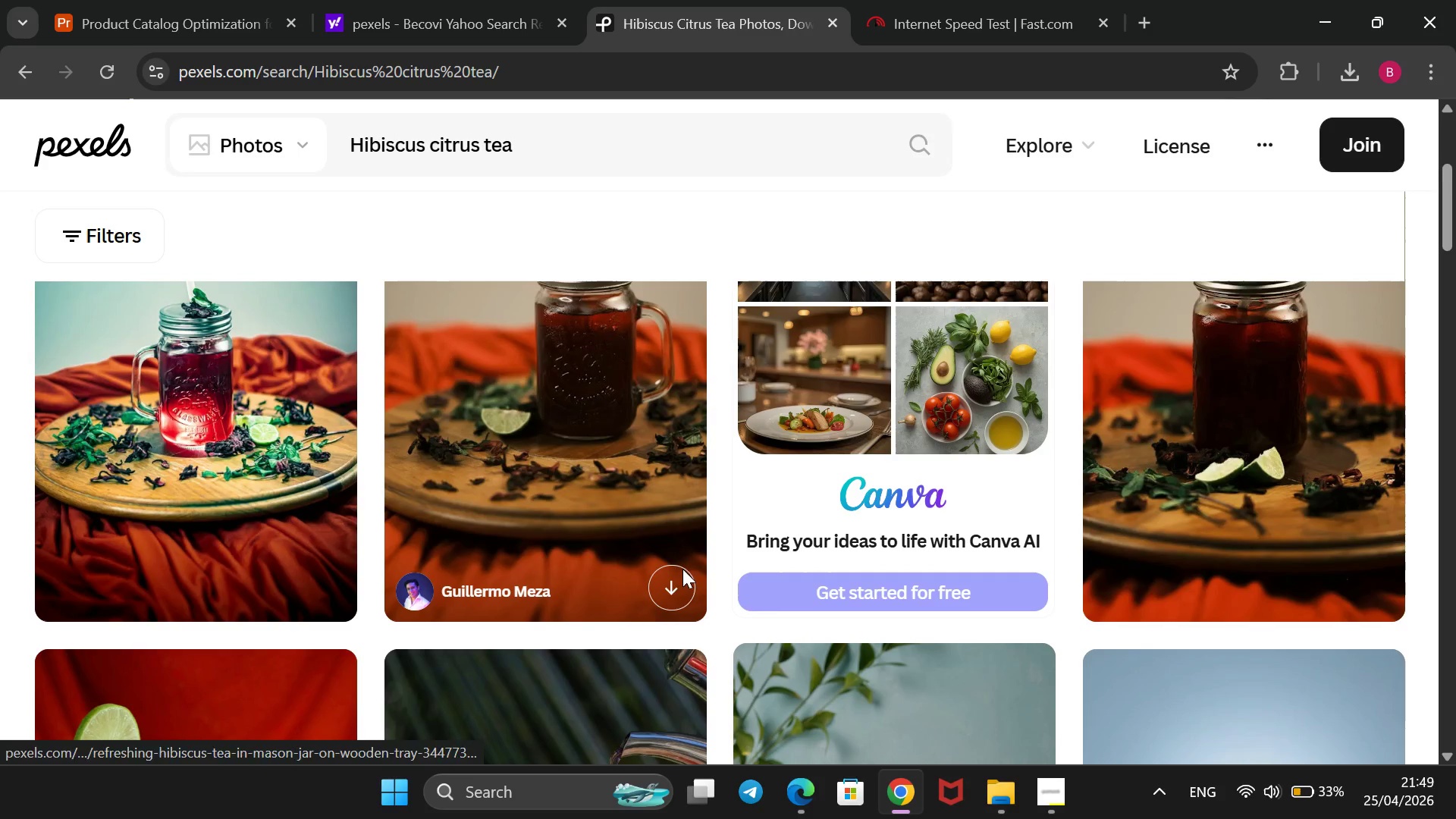 
left_click_drag(start_coordinate=[688, 580], to_coordinate=[708, 584])
 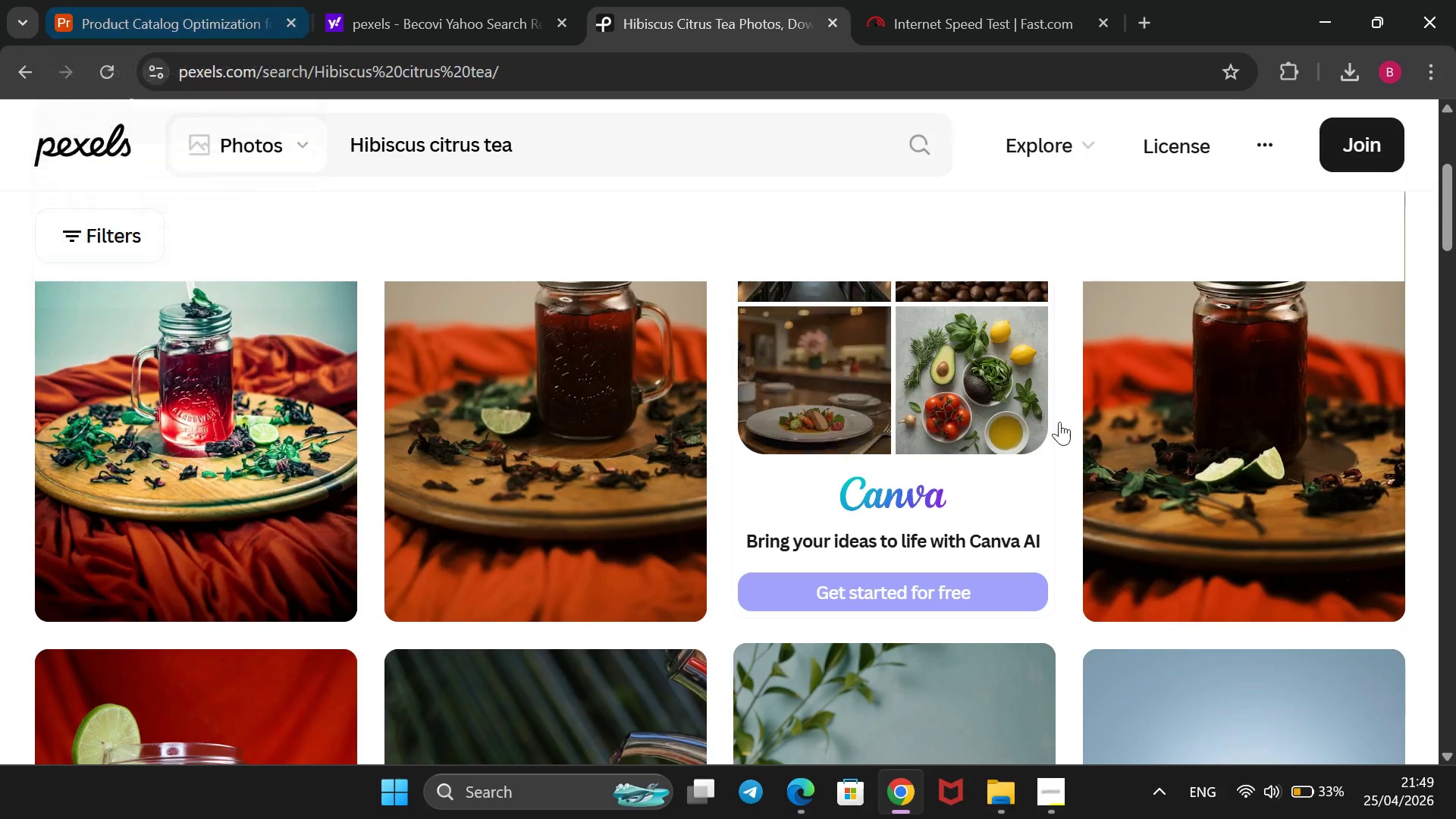 
wait(11.91)
 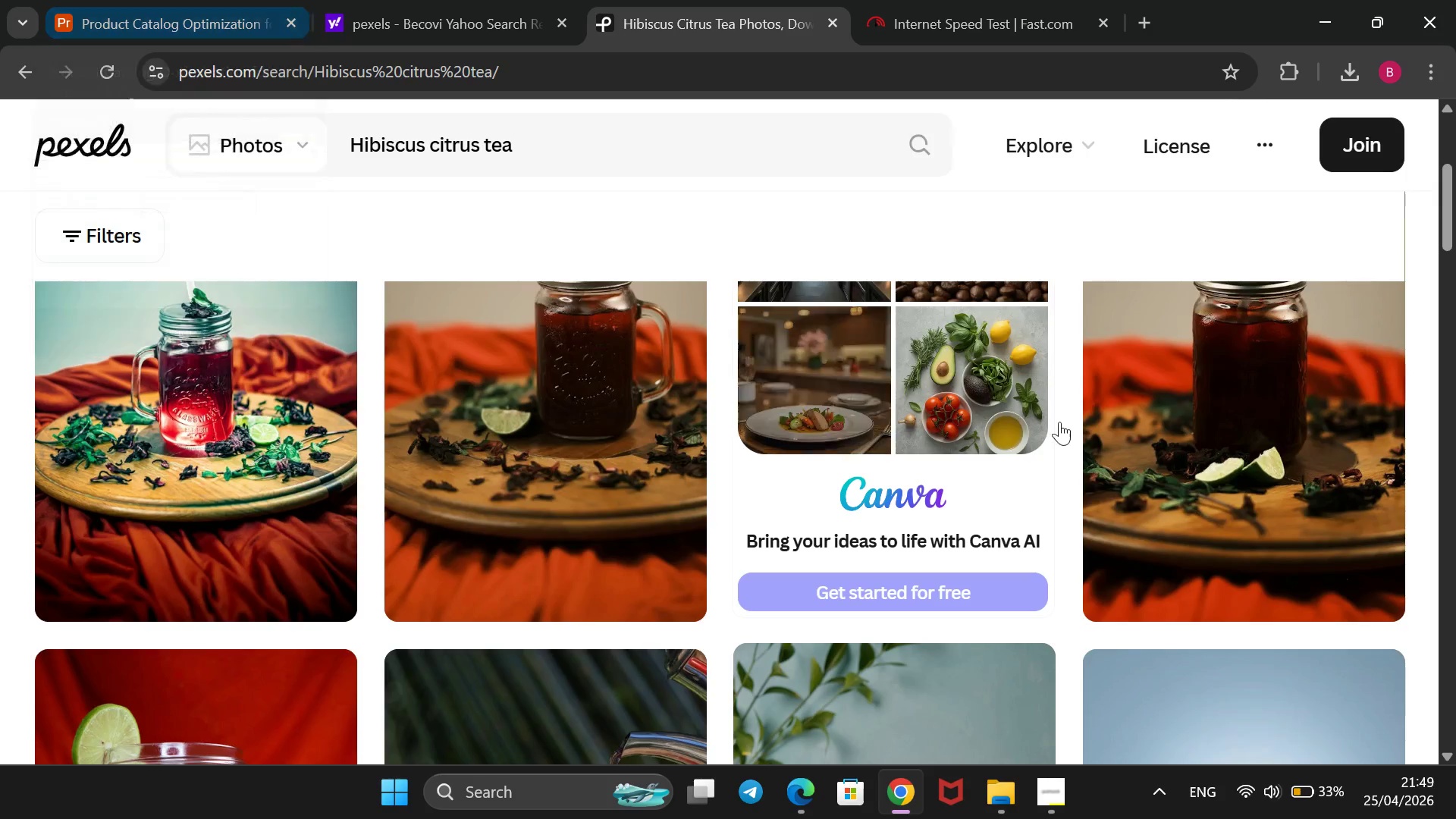 
left_click([666, 581])
 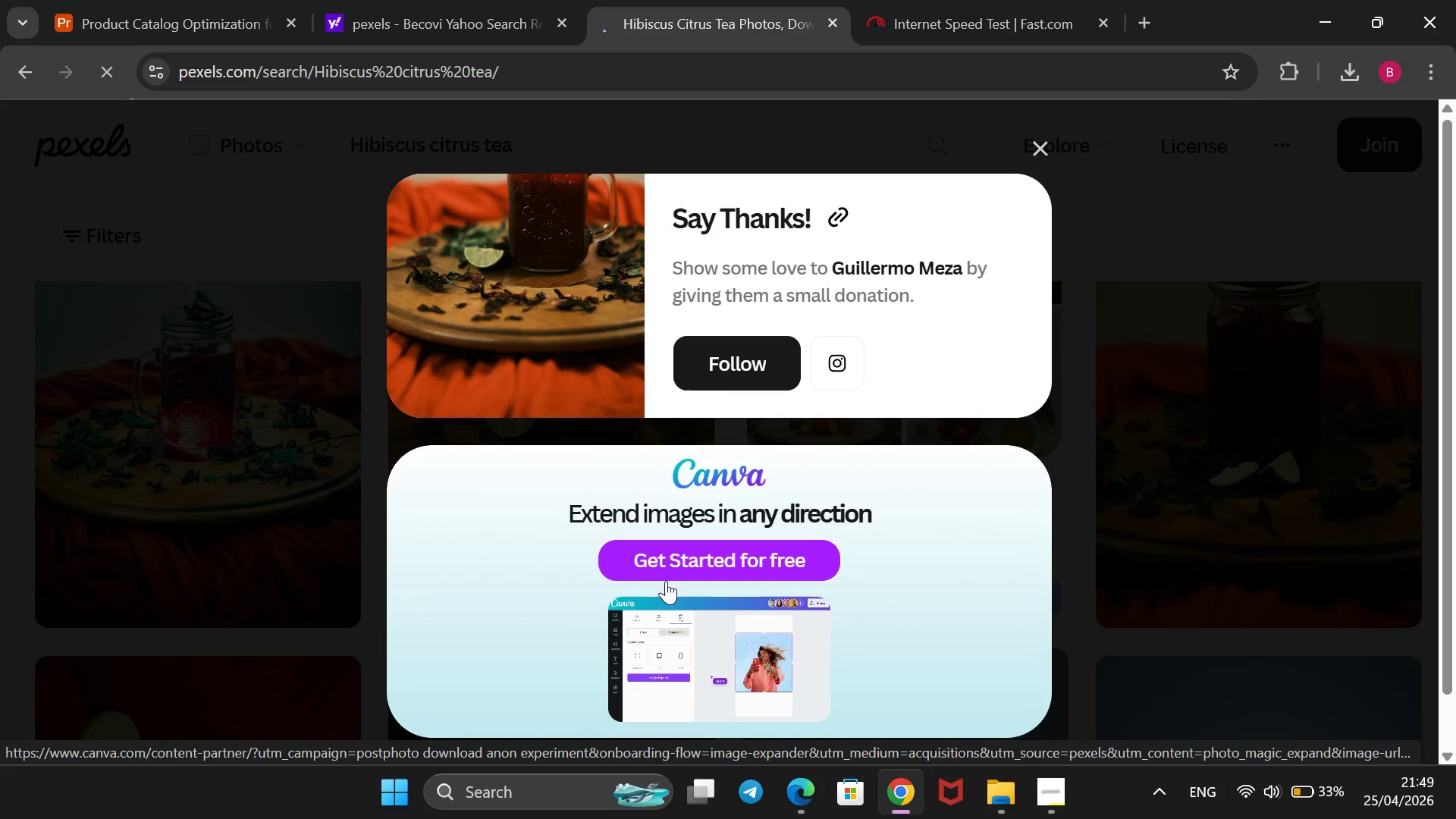 
wait(6.28)
 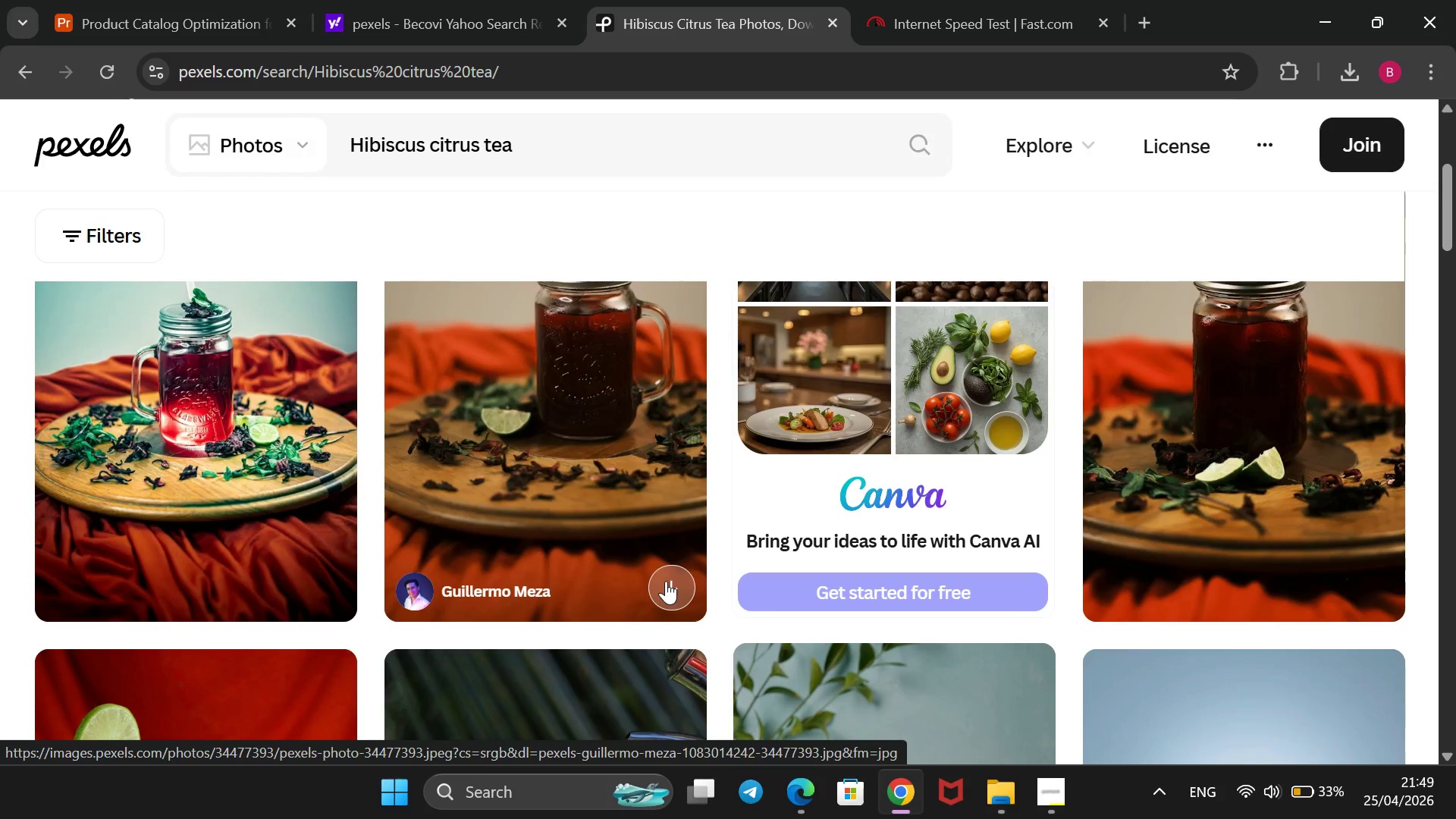 
left_click([207, 20])
 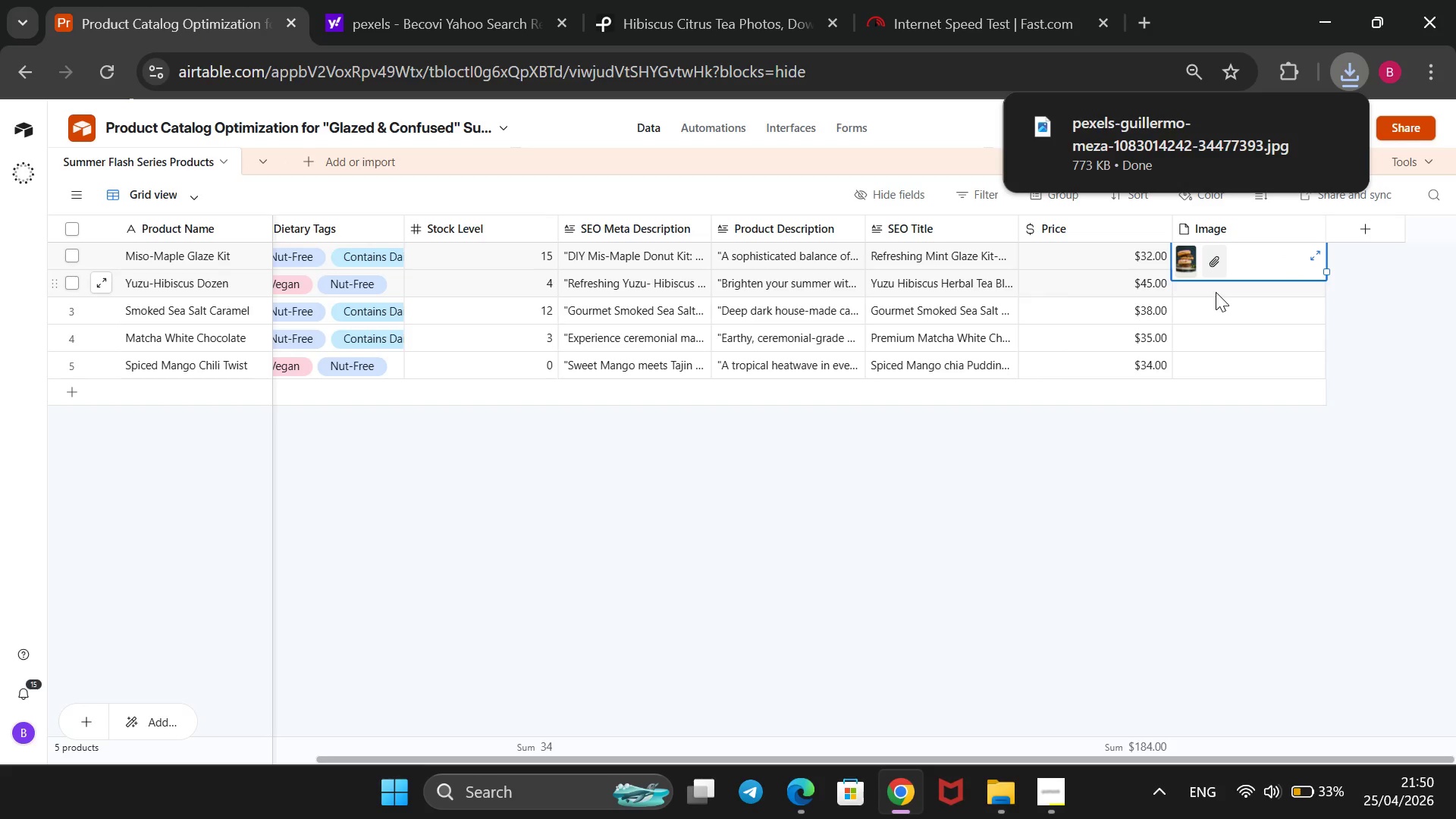 
left_click([1216, 292])
 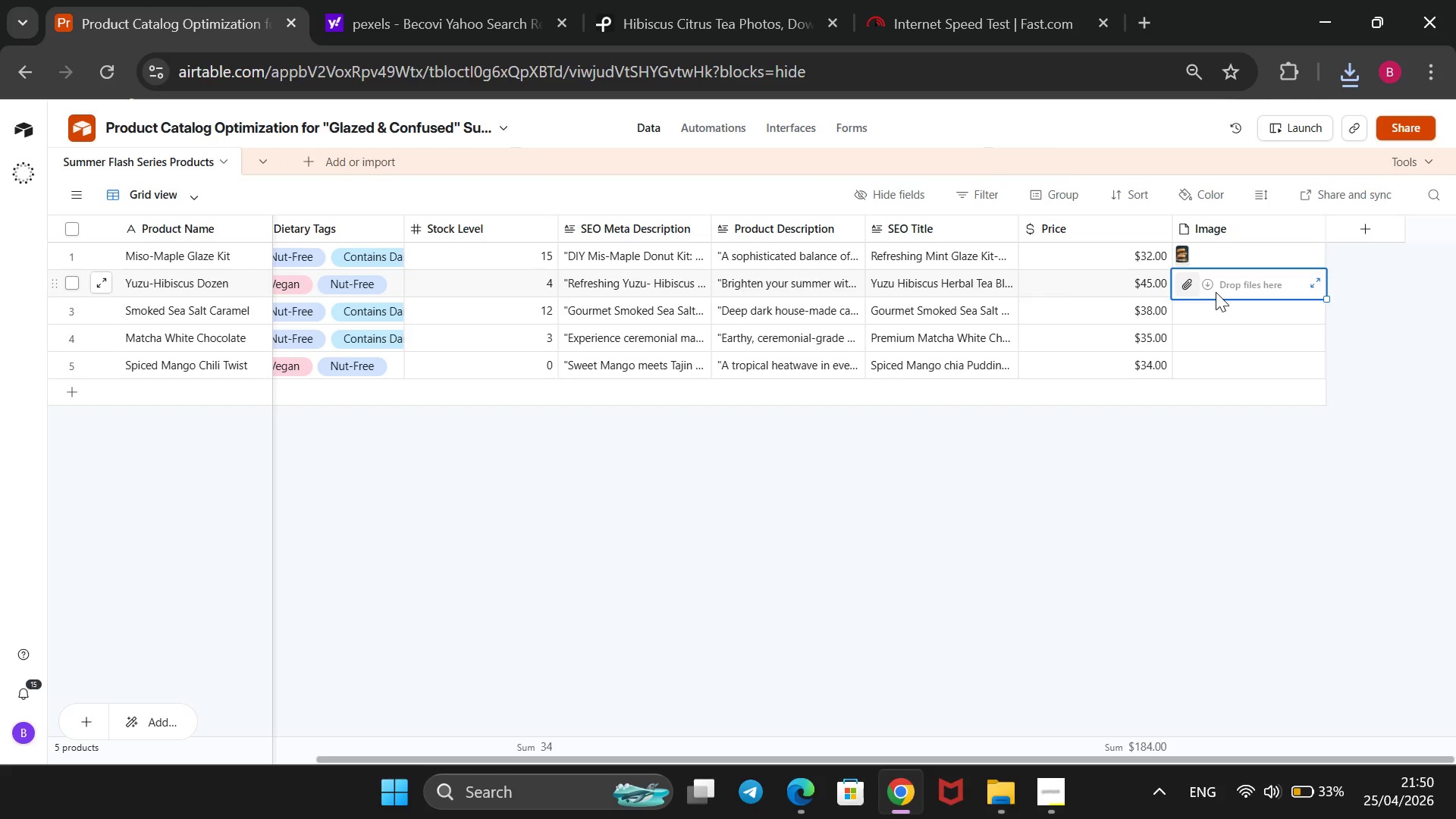 
wait(10.36)
 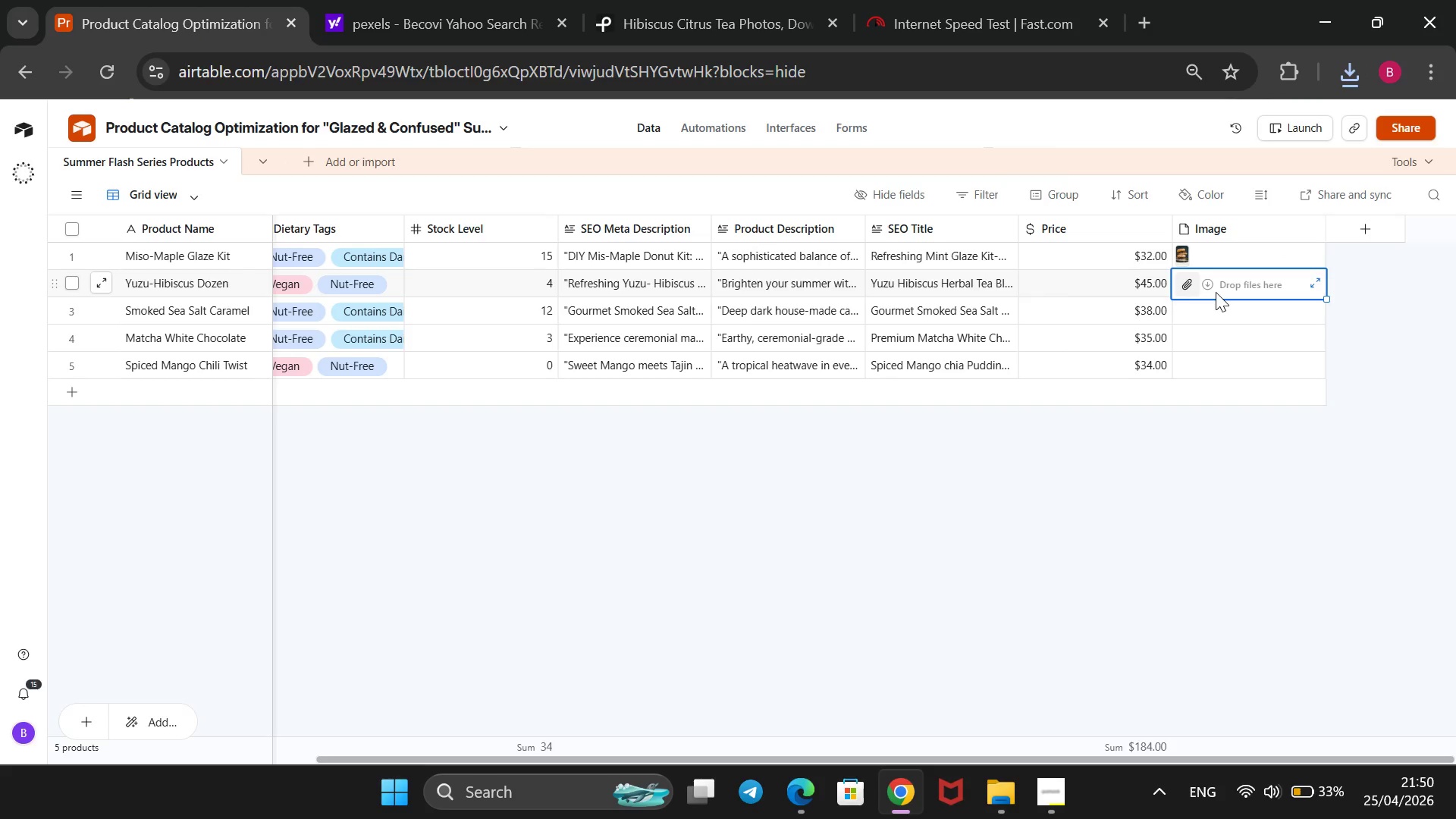 
left_click([1045, 778])